 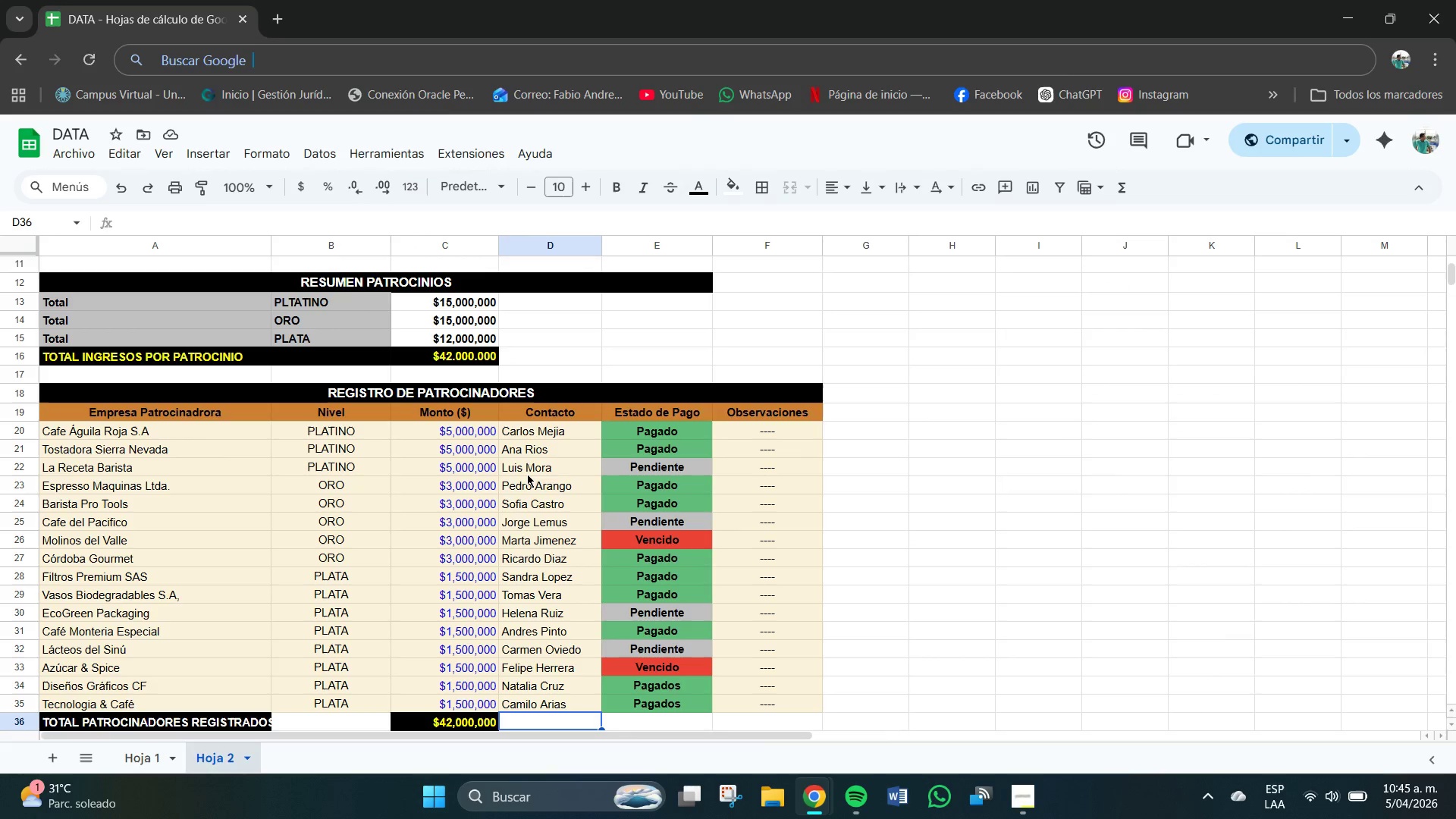 
scroll: coordinate [513, 480], scroll_direction: up, amount: 7.0
 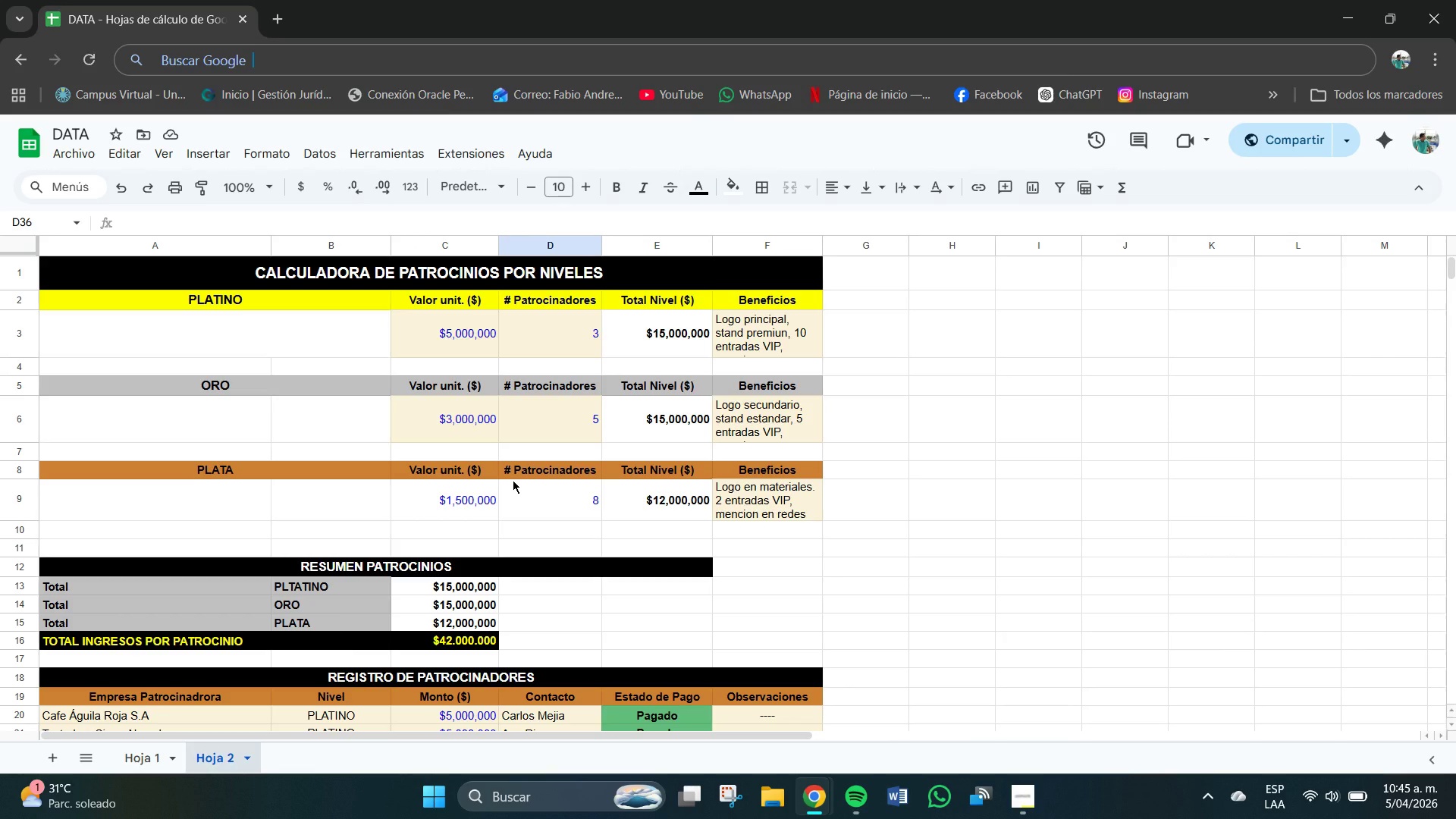 
wait(7.62)
 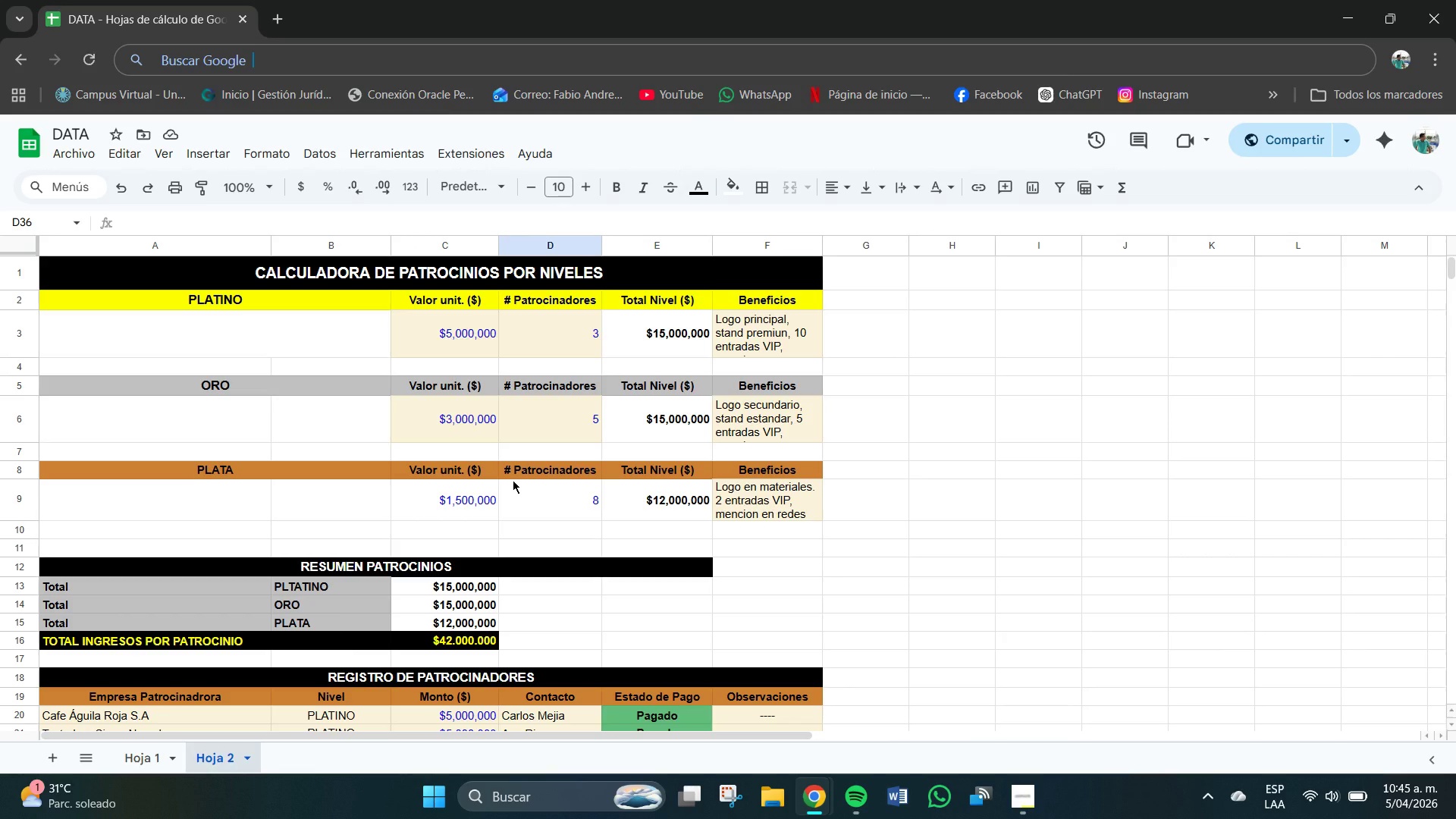 
scroll: coordinate [91, 559], scroll_direction: down, amount: 2.0
 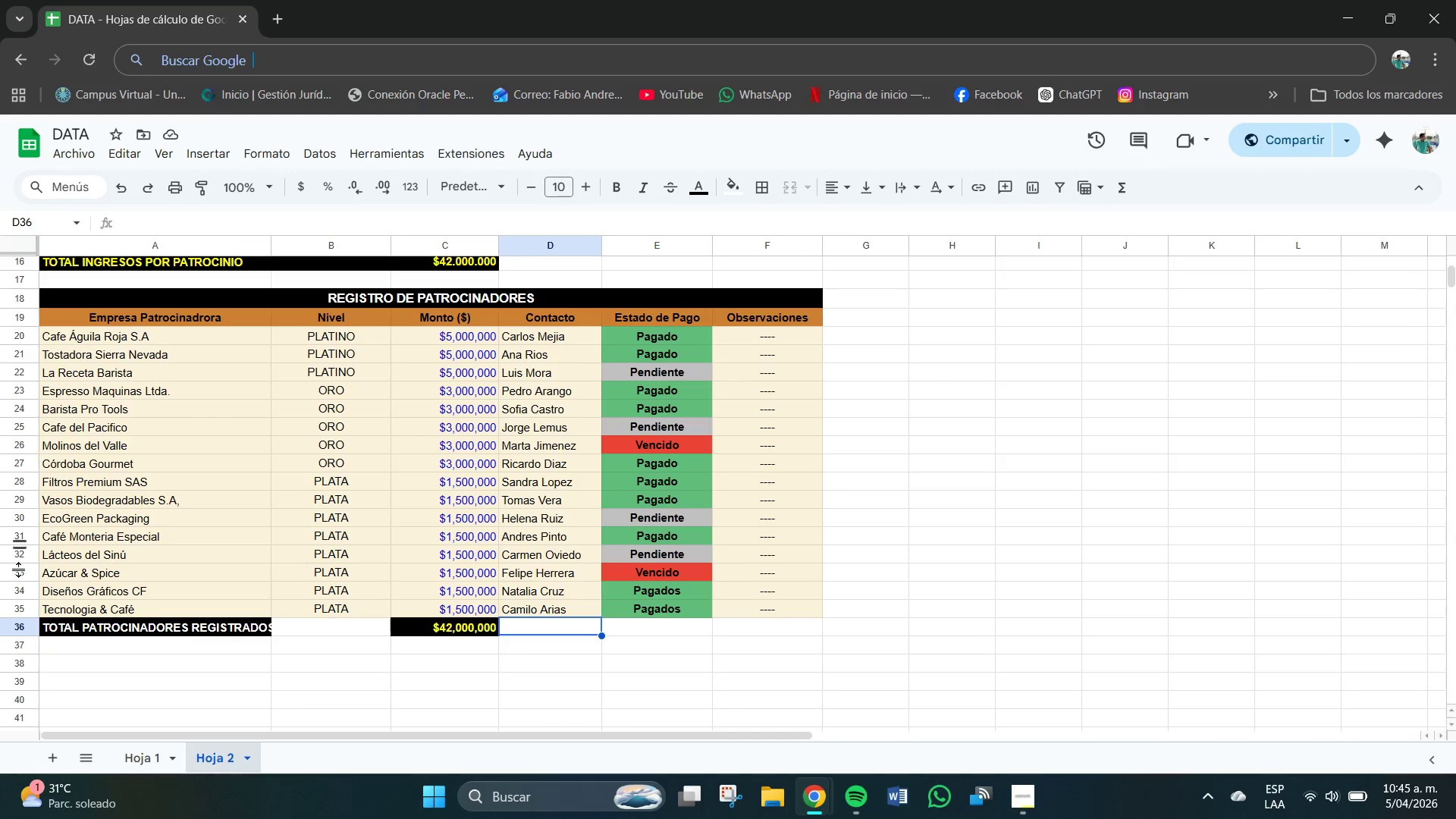 
left_click([162, 753])
 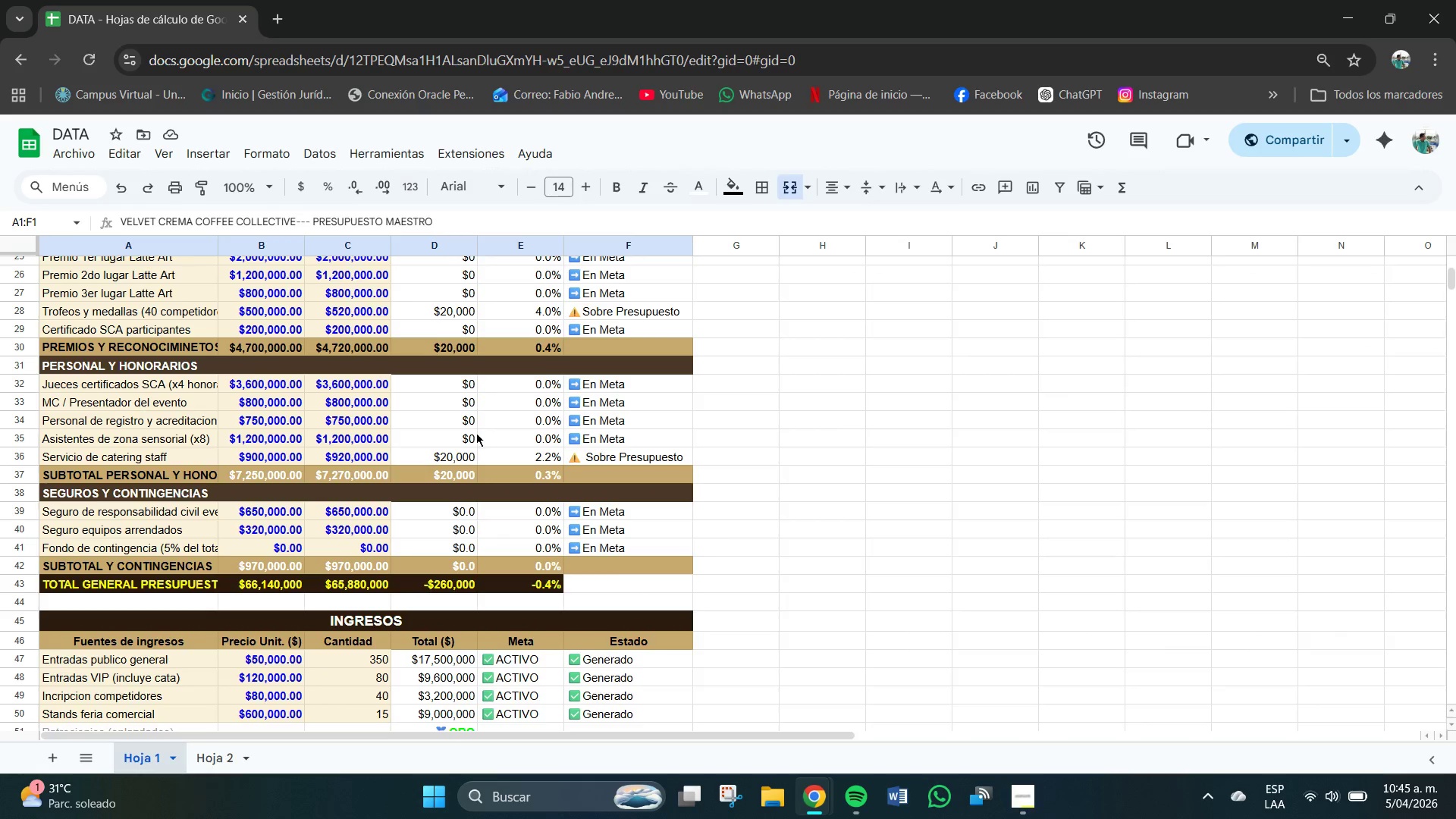 
scroll: coordinate [224, 645], scroll_direction: up, amount: 4.0
 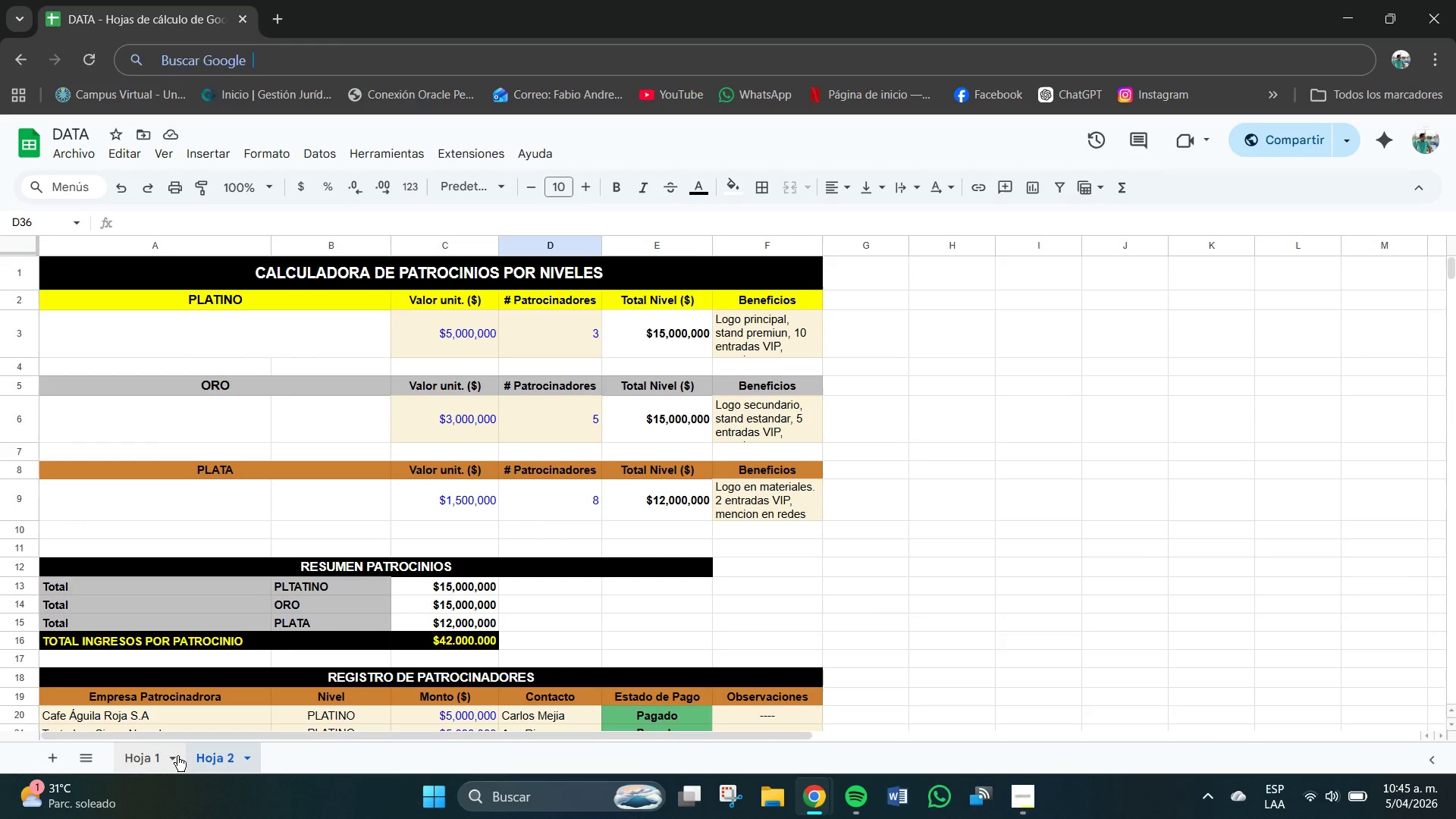 
left_click([217, 753])
 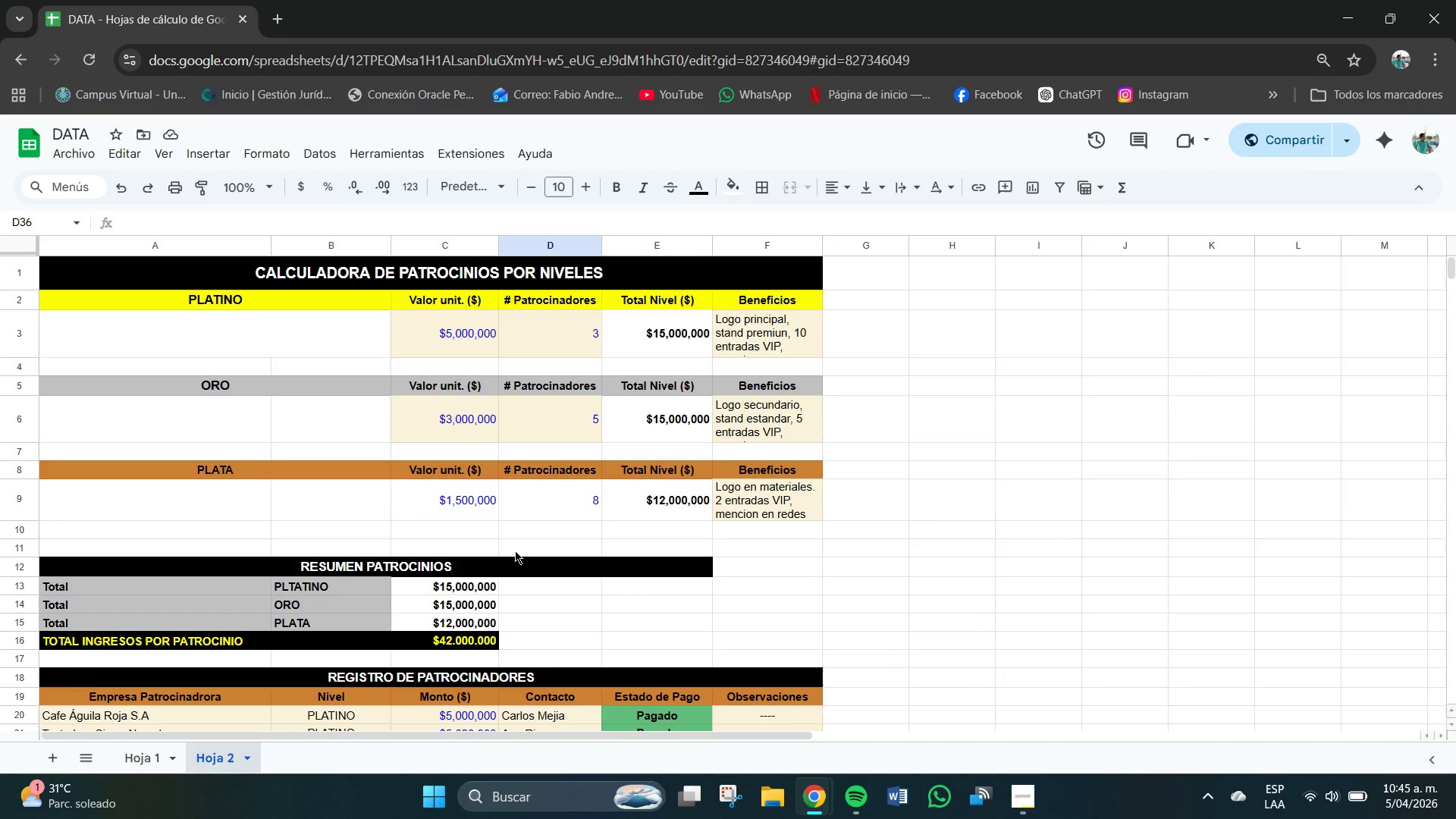 
scroll: coordinate [441, 489], scroll_direction: up, amount: 7.0
 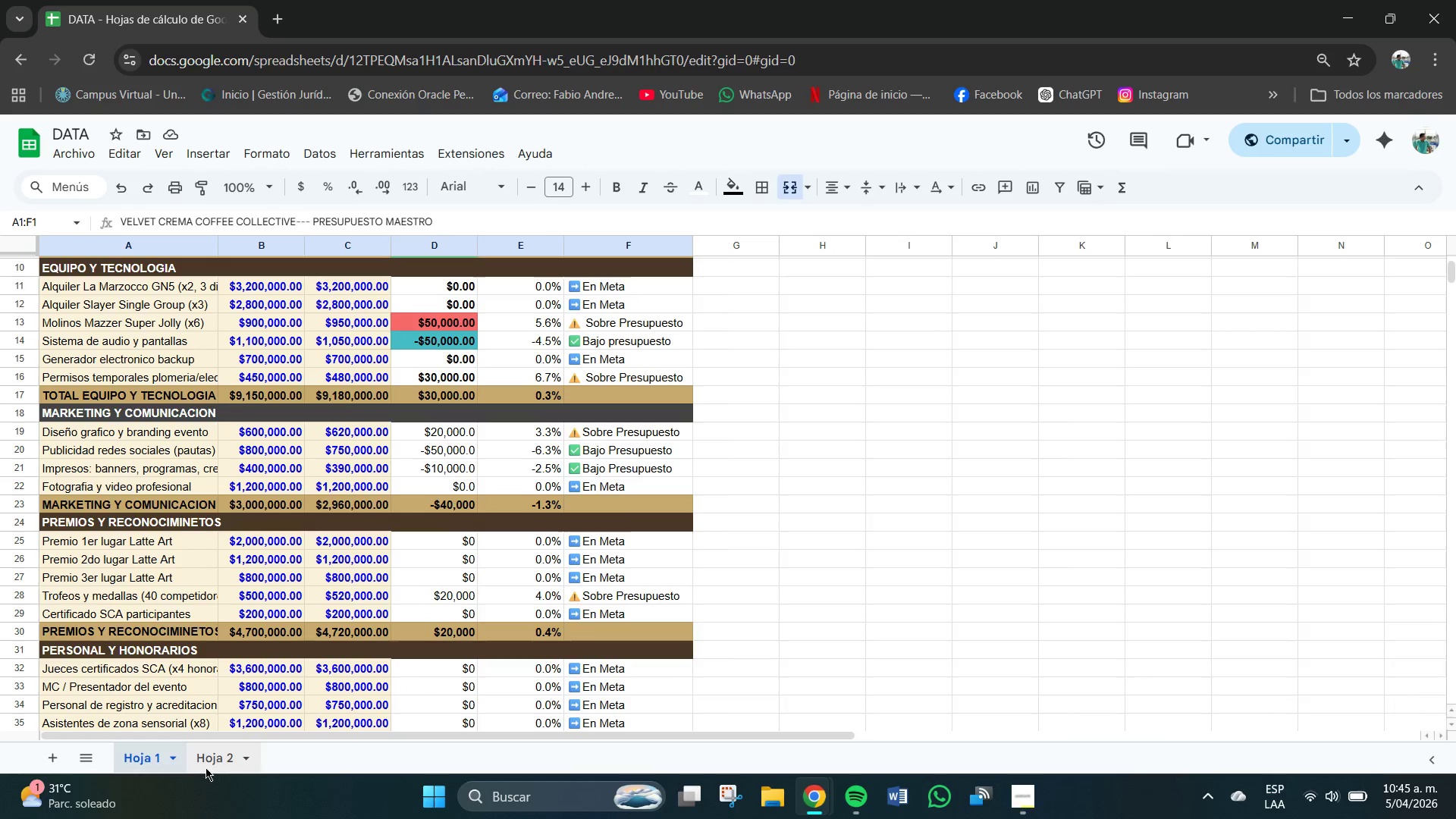 
scroll: coordinate [516, 554], scroll_direction: down, amount: 3.0
 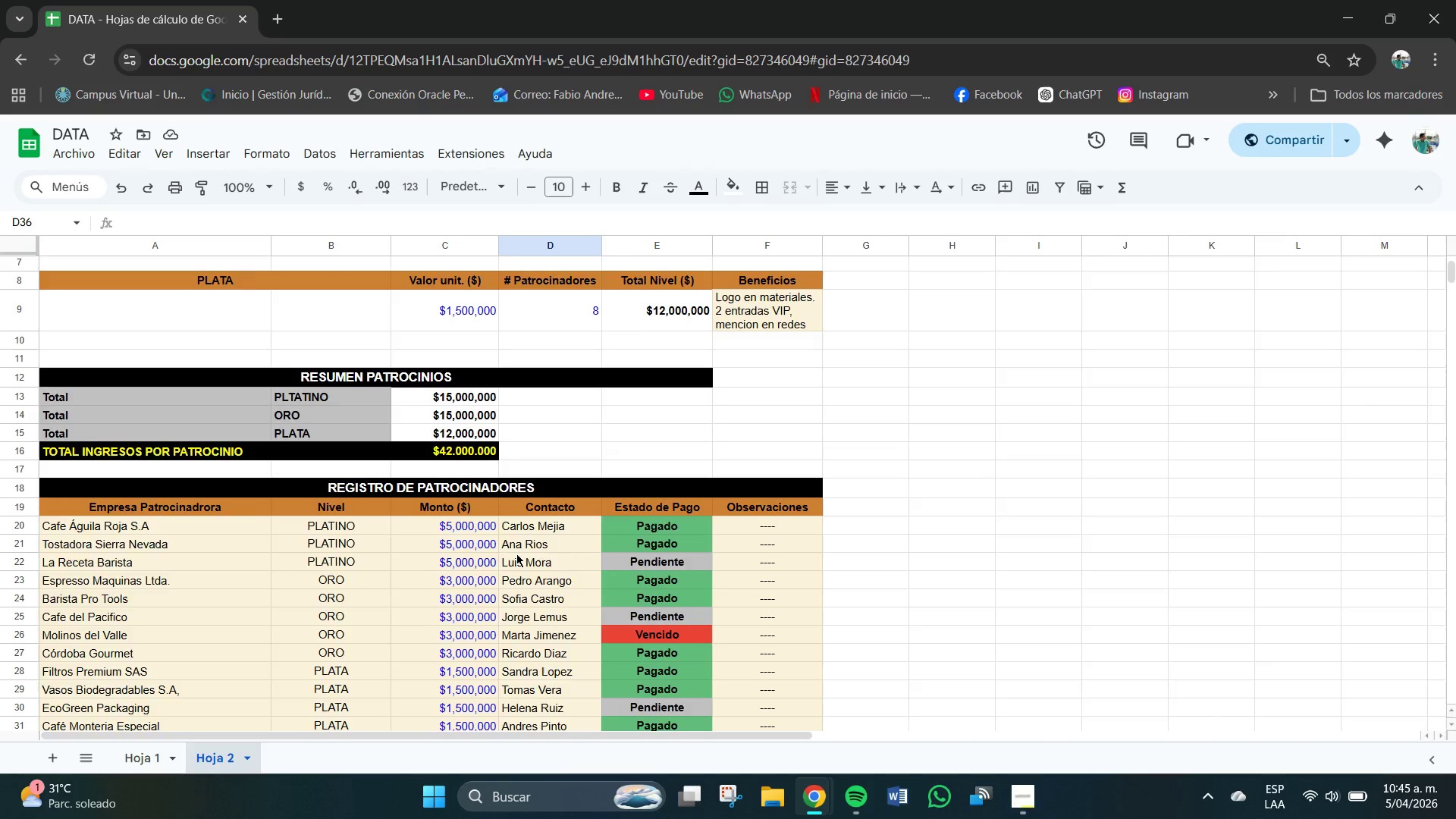 
scroll: coordinate [516, 554], scroll_direction: up, amount: 4.0
 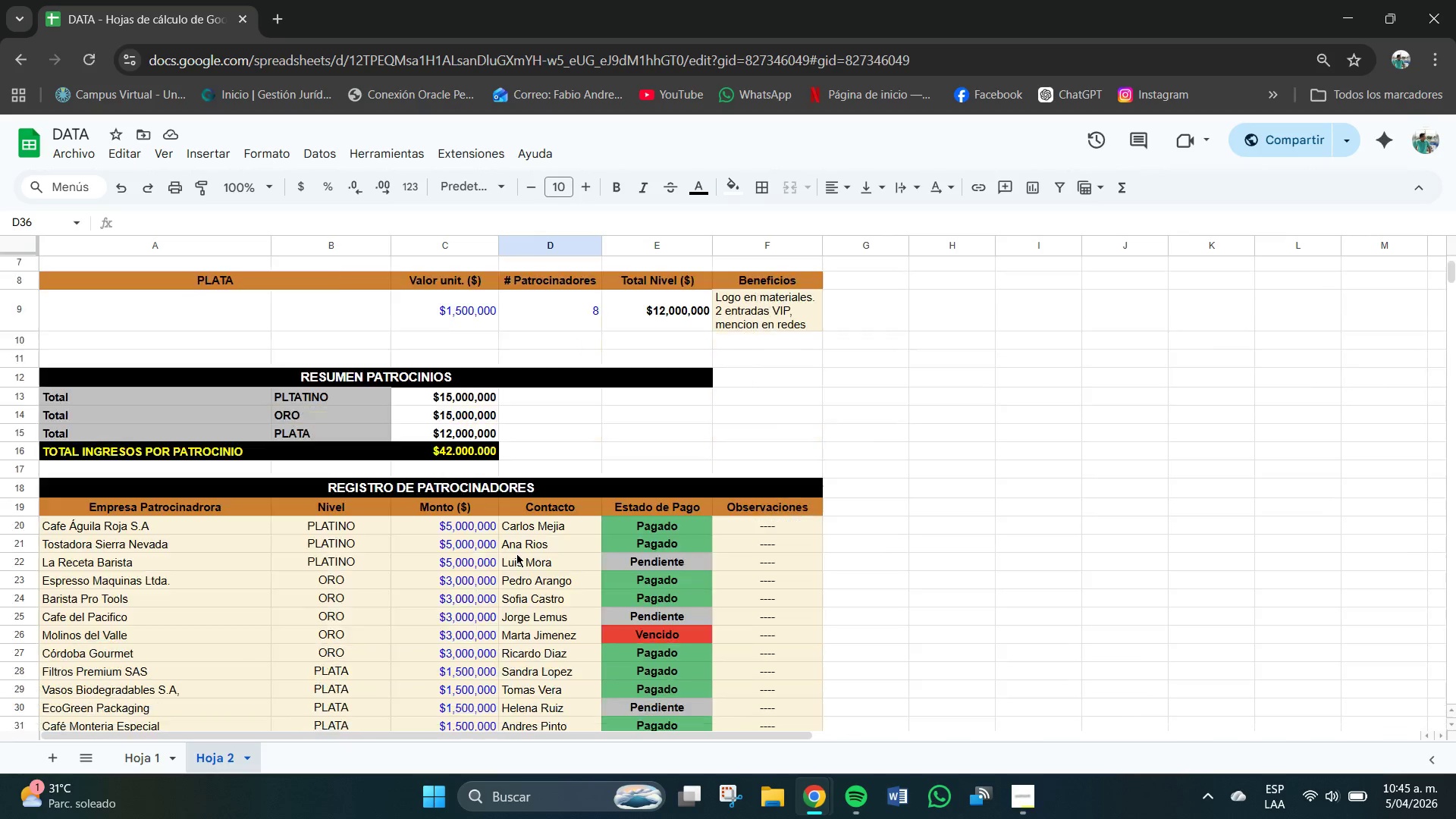 
scroll: coordinate [516, 554], scroll_direction: down, amount: 3.0
 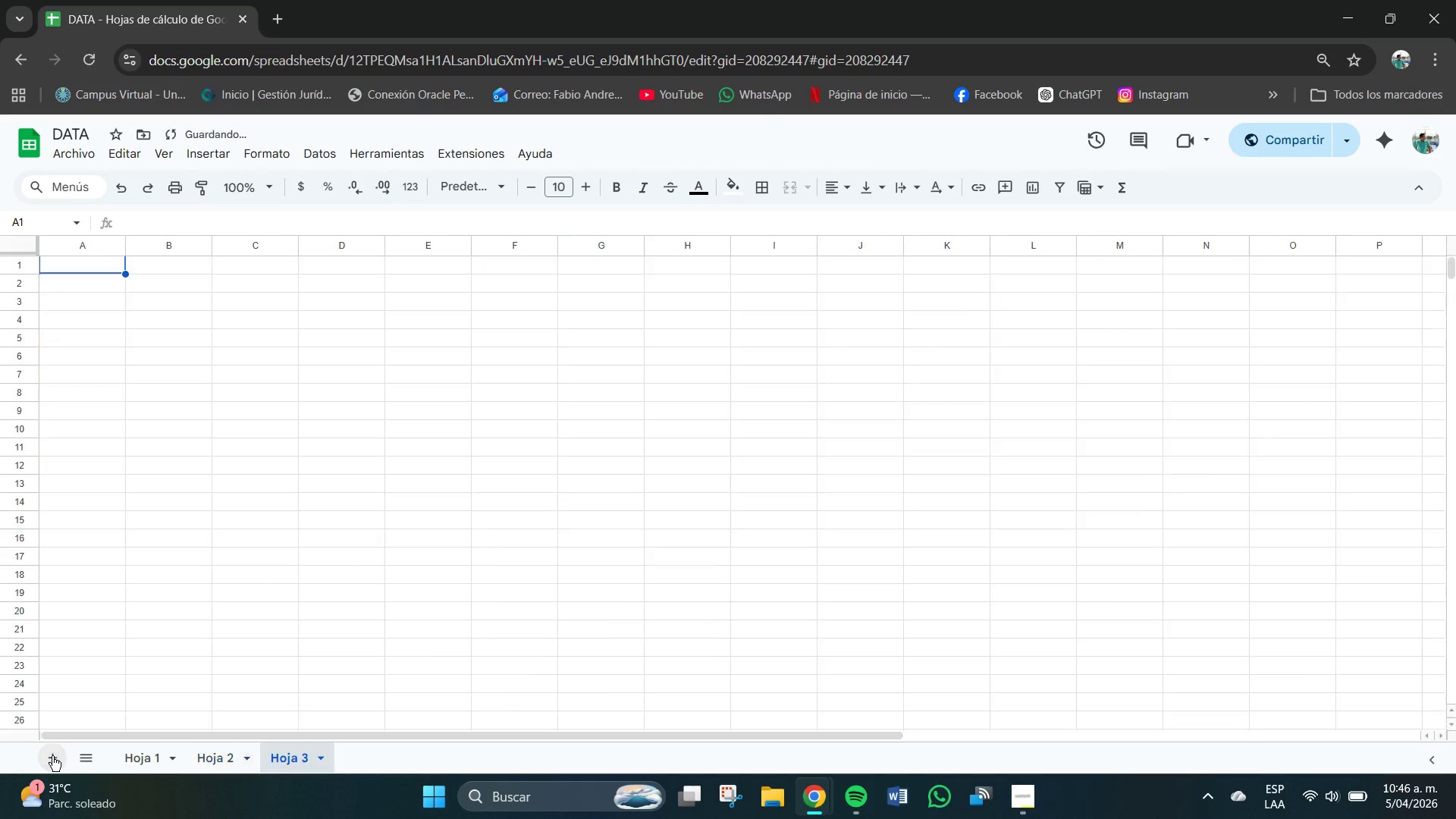 
scroll: coordinate [179, 398], scroll_direction: up, amount: 7.0
 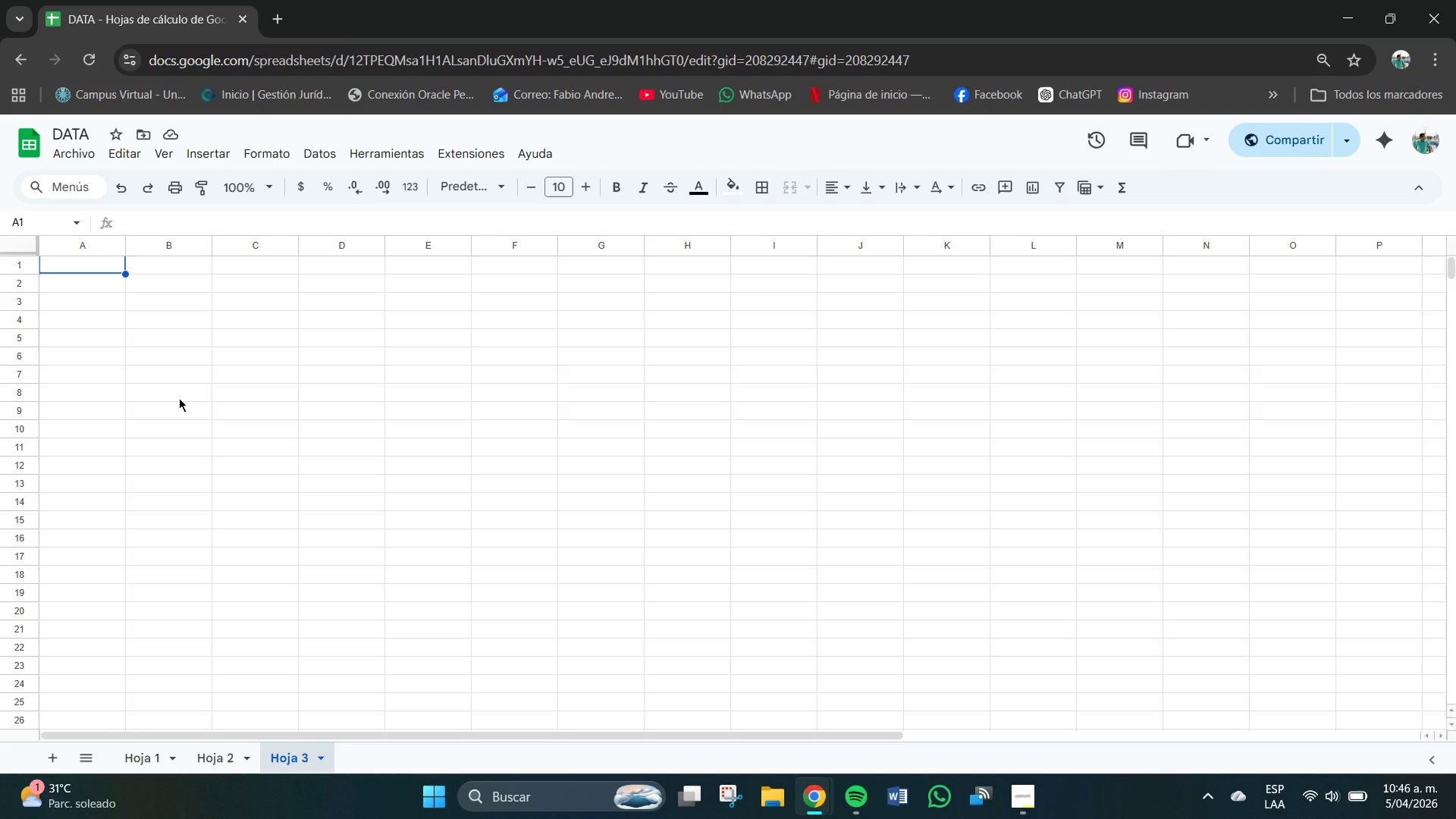 
wait(15.75)
 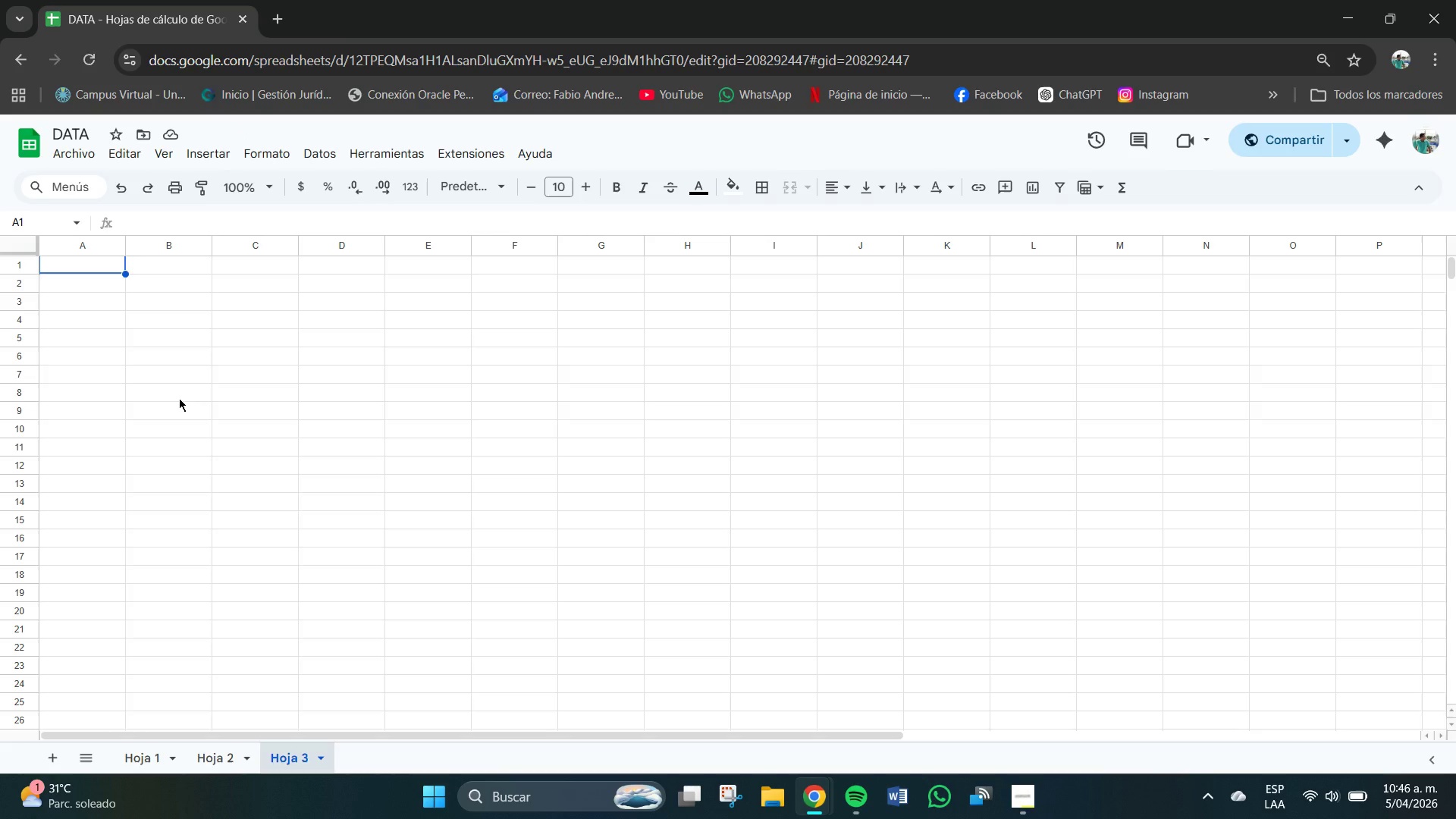 
left_click_drag(start_coordinate=[105, 256], to_coordinate=[111, 258])
 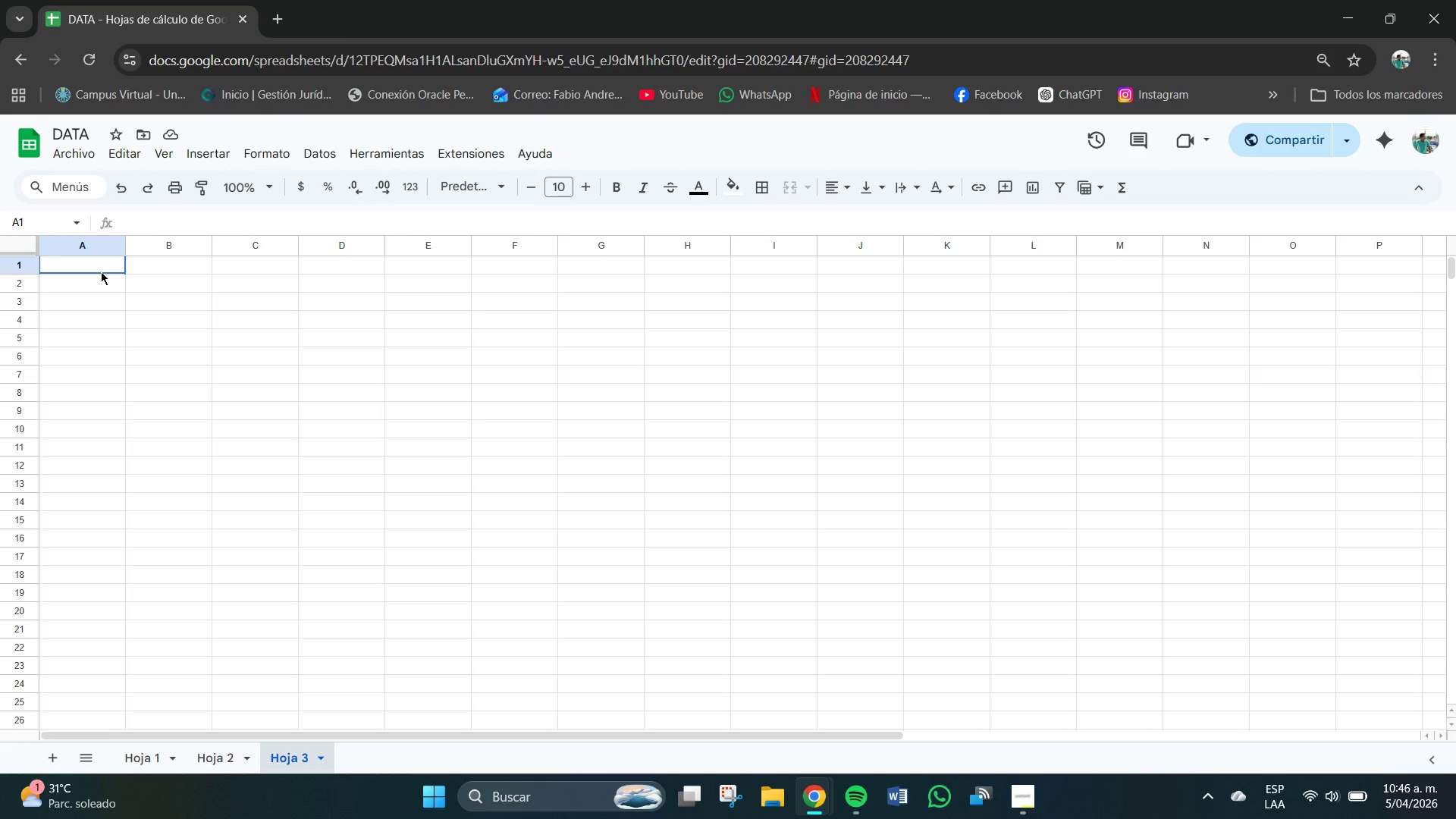 
left_click([101, 271])
 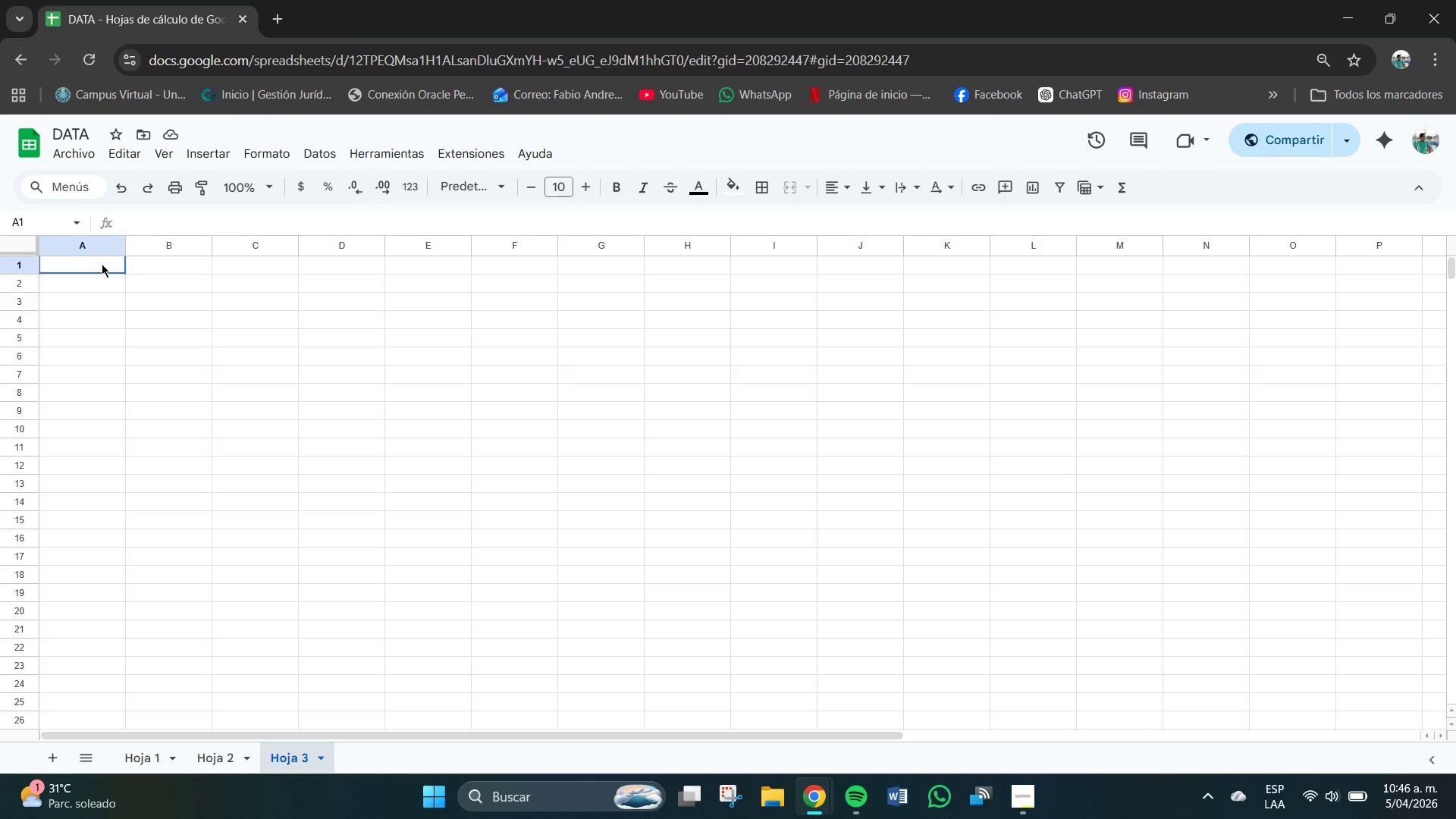 
left_click_drag(start_coordinate=[101, 264], to_coordinate=[287, 263])
 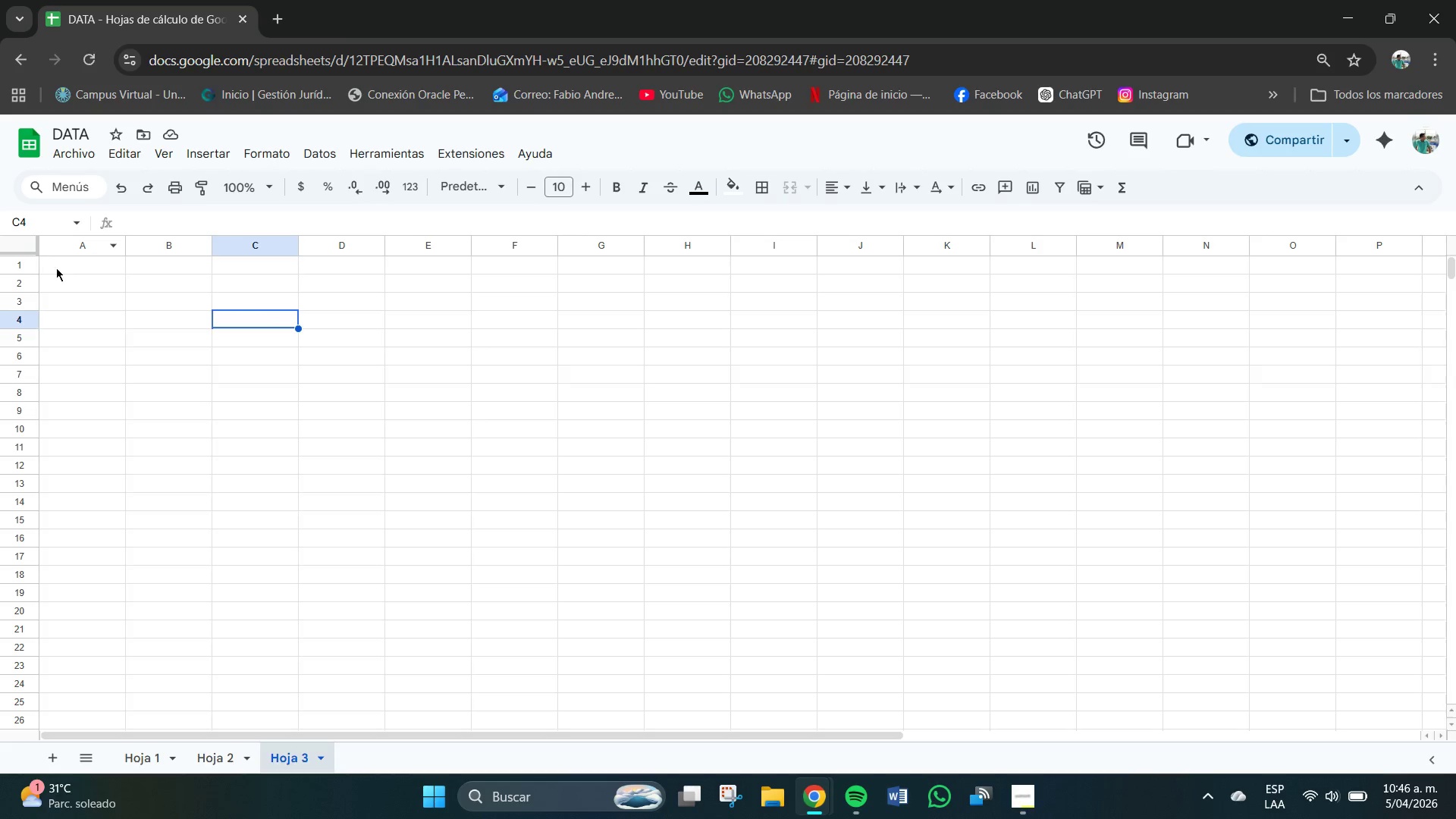 
left_click_drag(start_coordinate=[65, 262], to_coordinate=[1323, 269])
 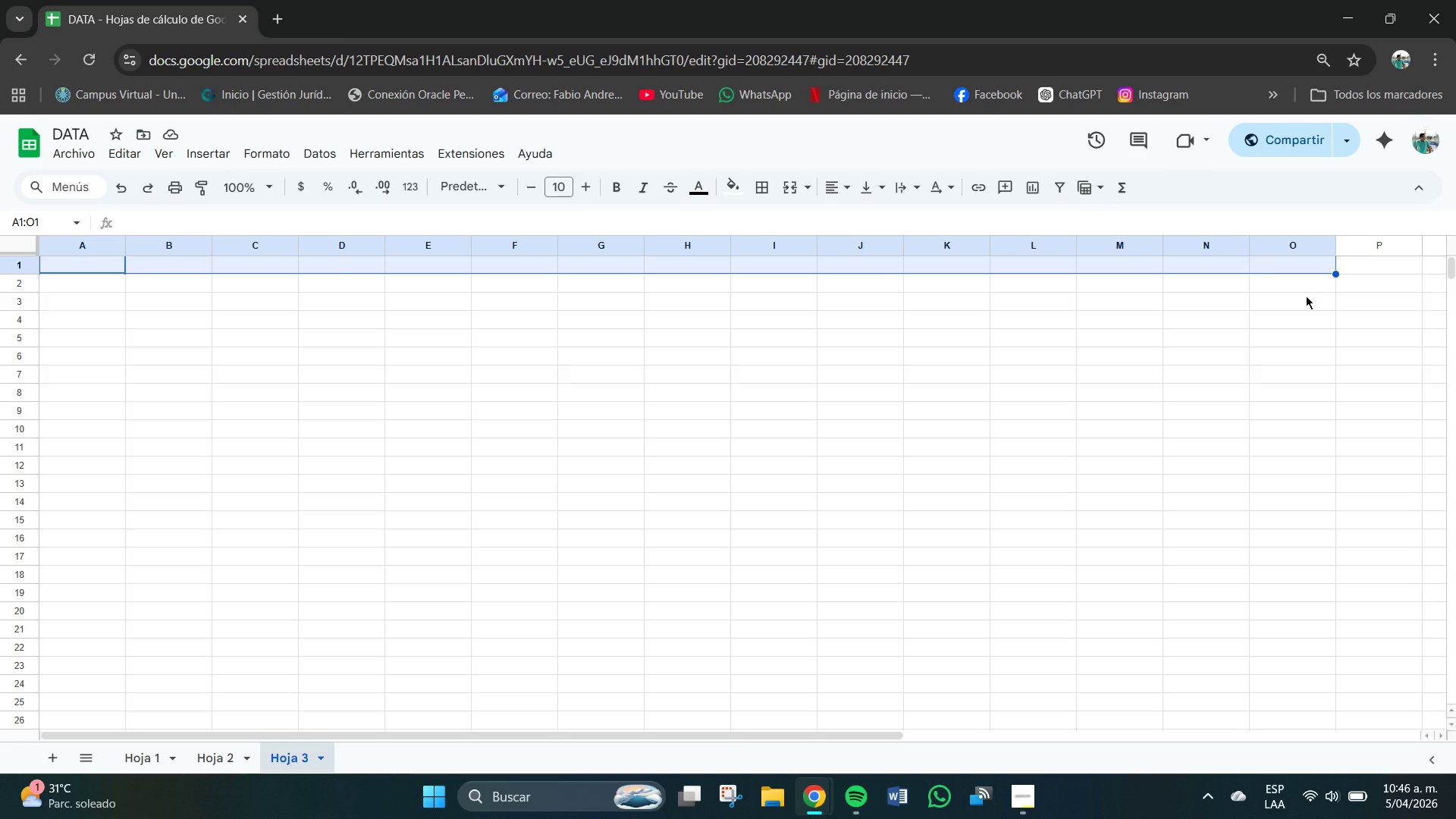 
hold_key(key=ControlLeft, duration=0.92)
 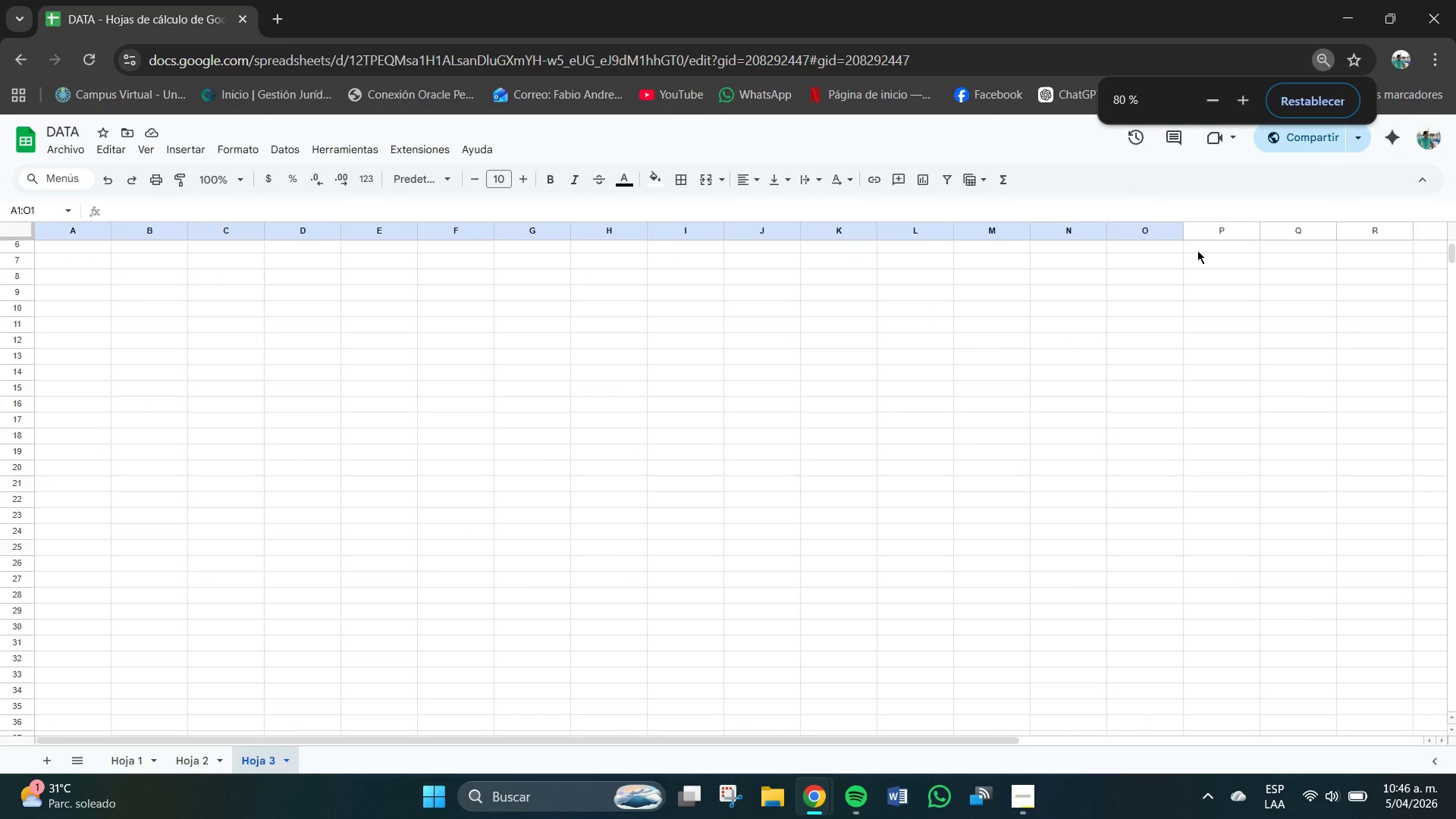 
left_click([249, 292])
 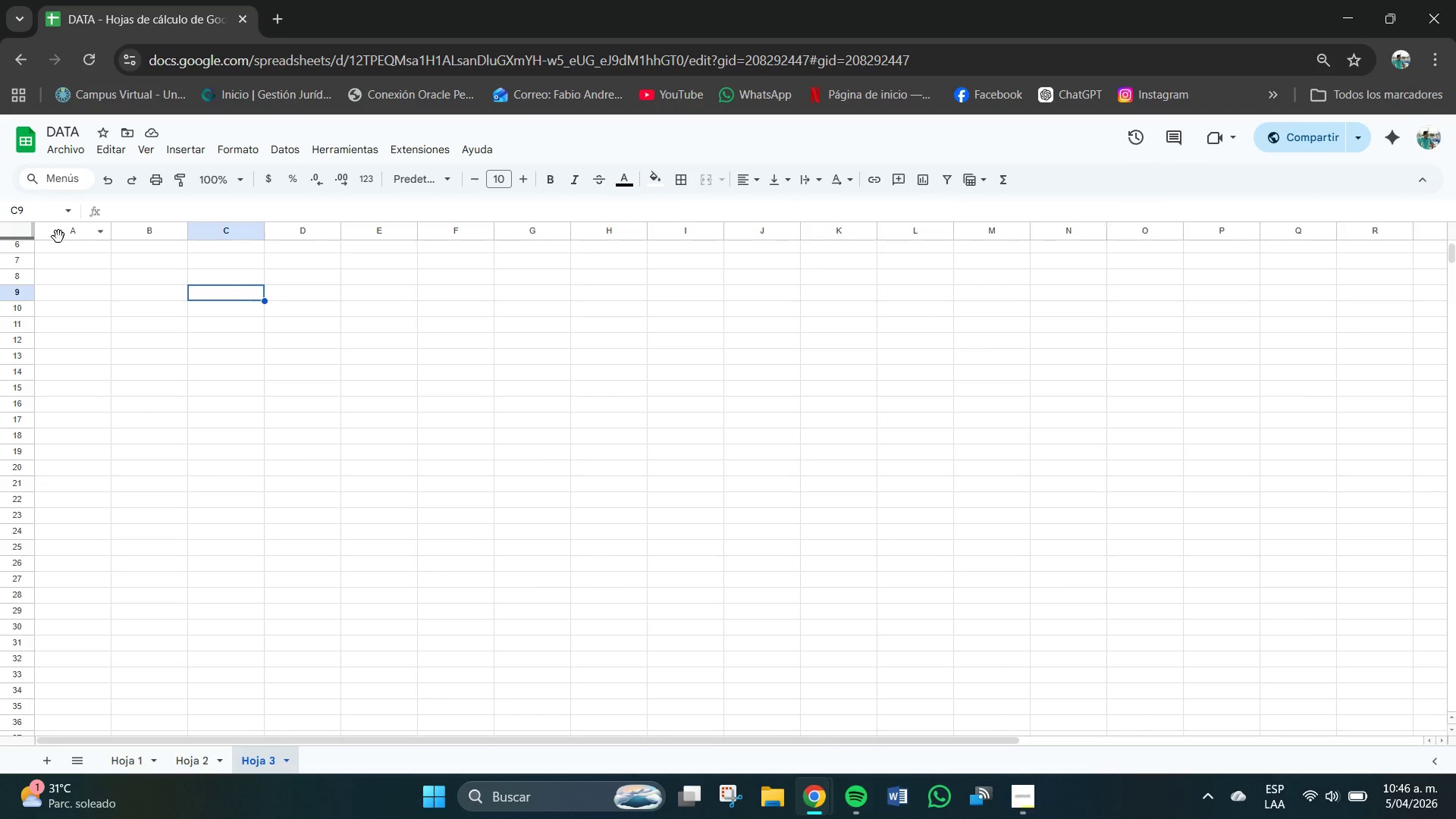 
scroll: coordinate [1272, 317], scroll_direction: down, amount: 1.0
 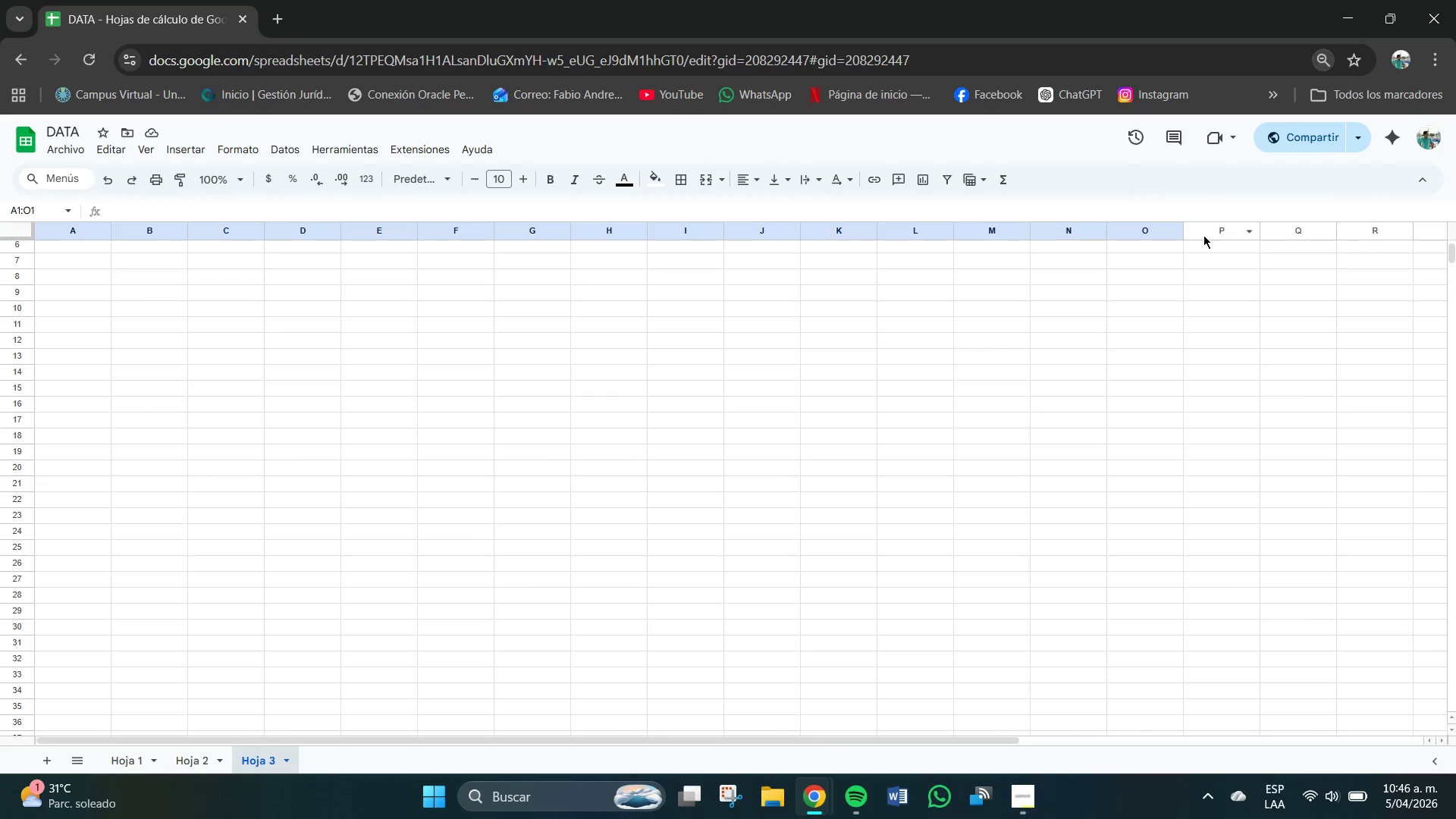 
left_click_drag(start_coordinate=[62, 237], to_coordinate=[401, 240])
 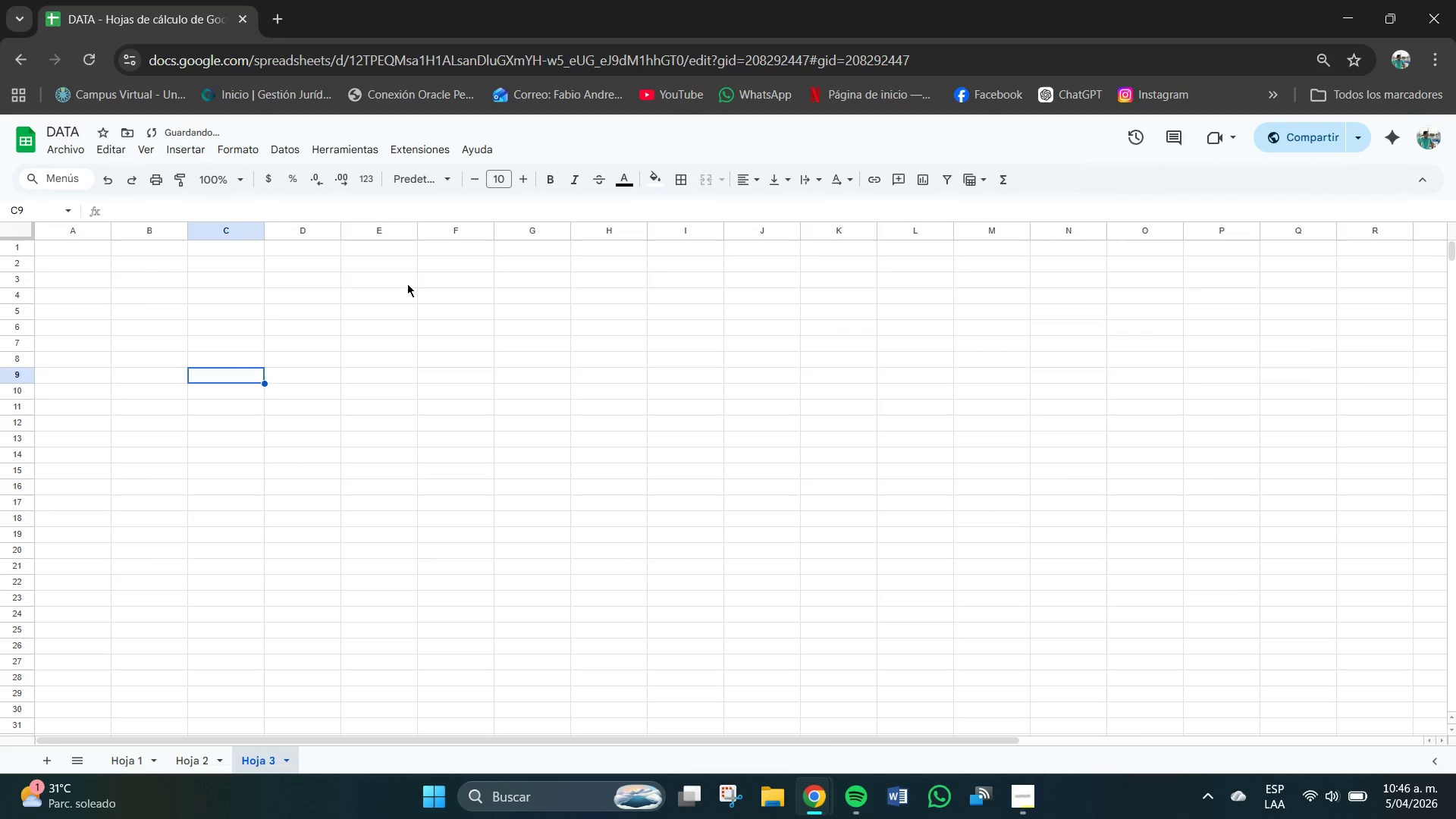 
left_click([407, 284])
 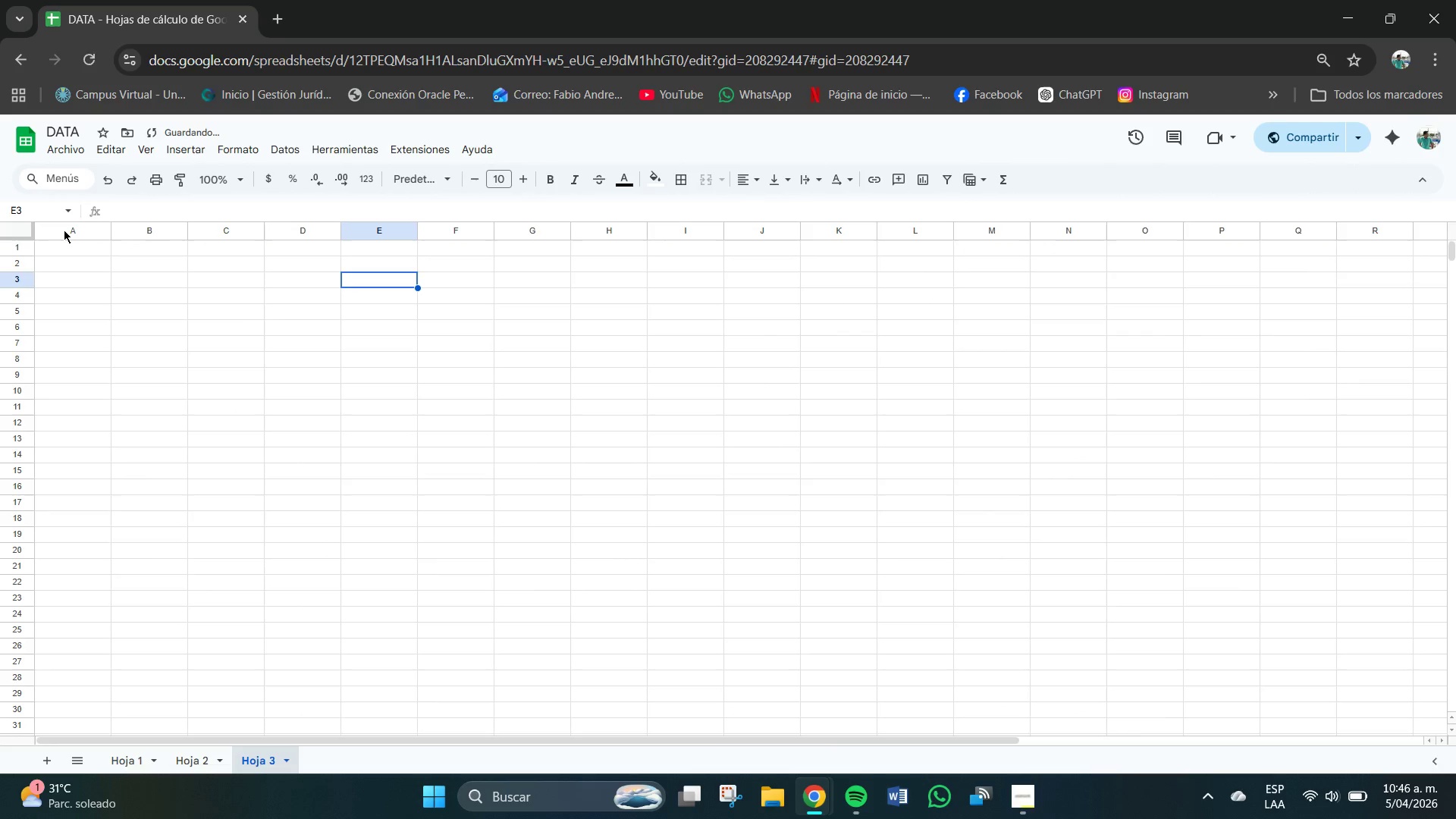 
left_click_drag(start_coordinate=[64, 232], to_coordinate=[791, 279])
 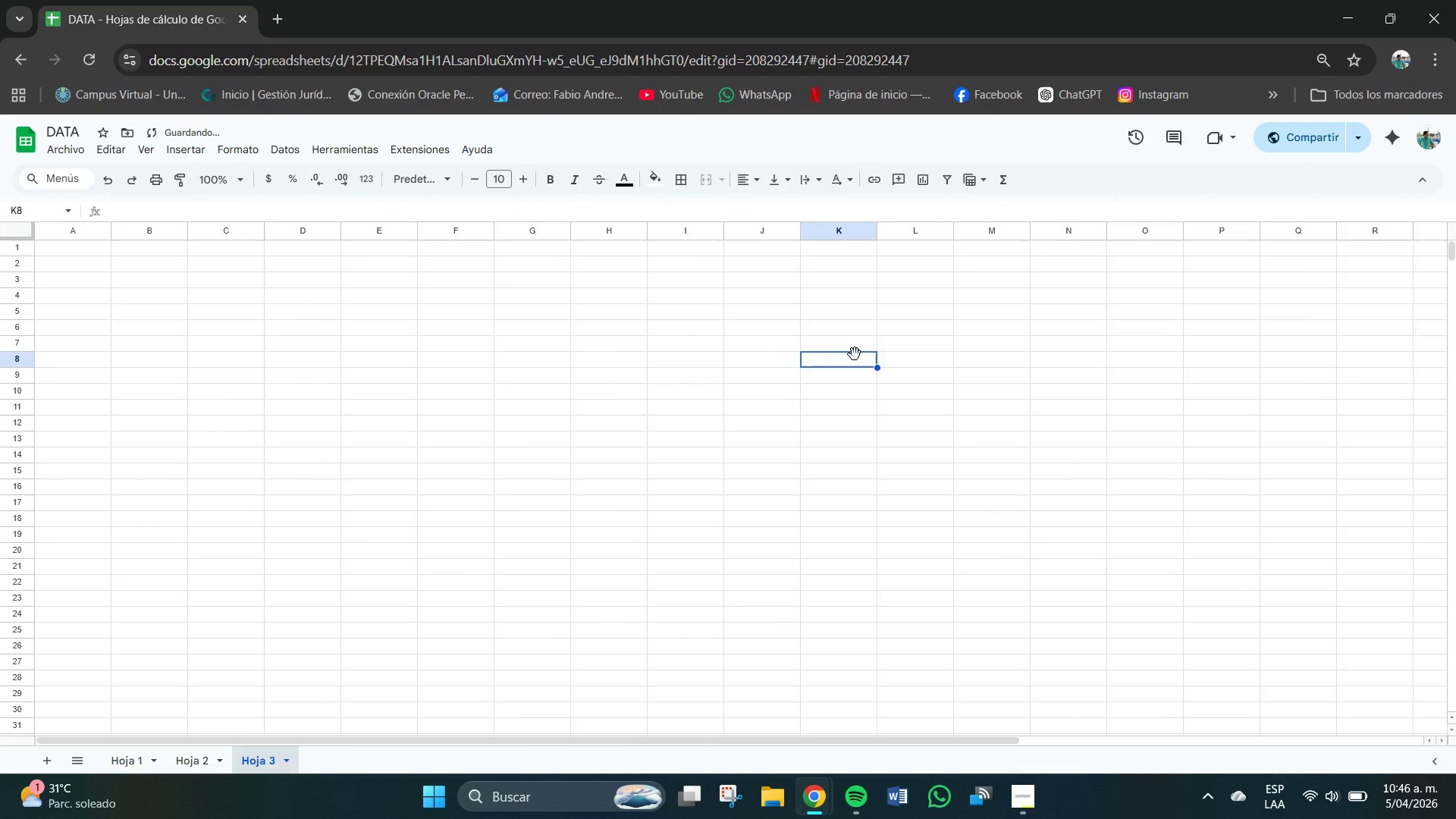 
double_click([855, 354])
 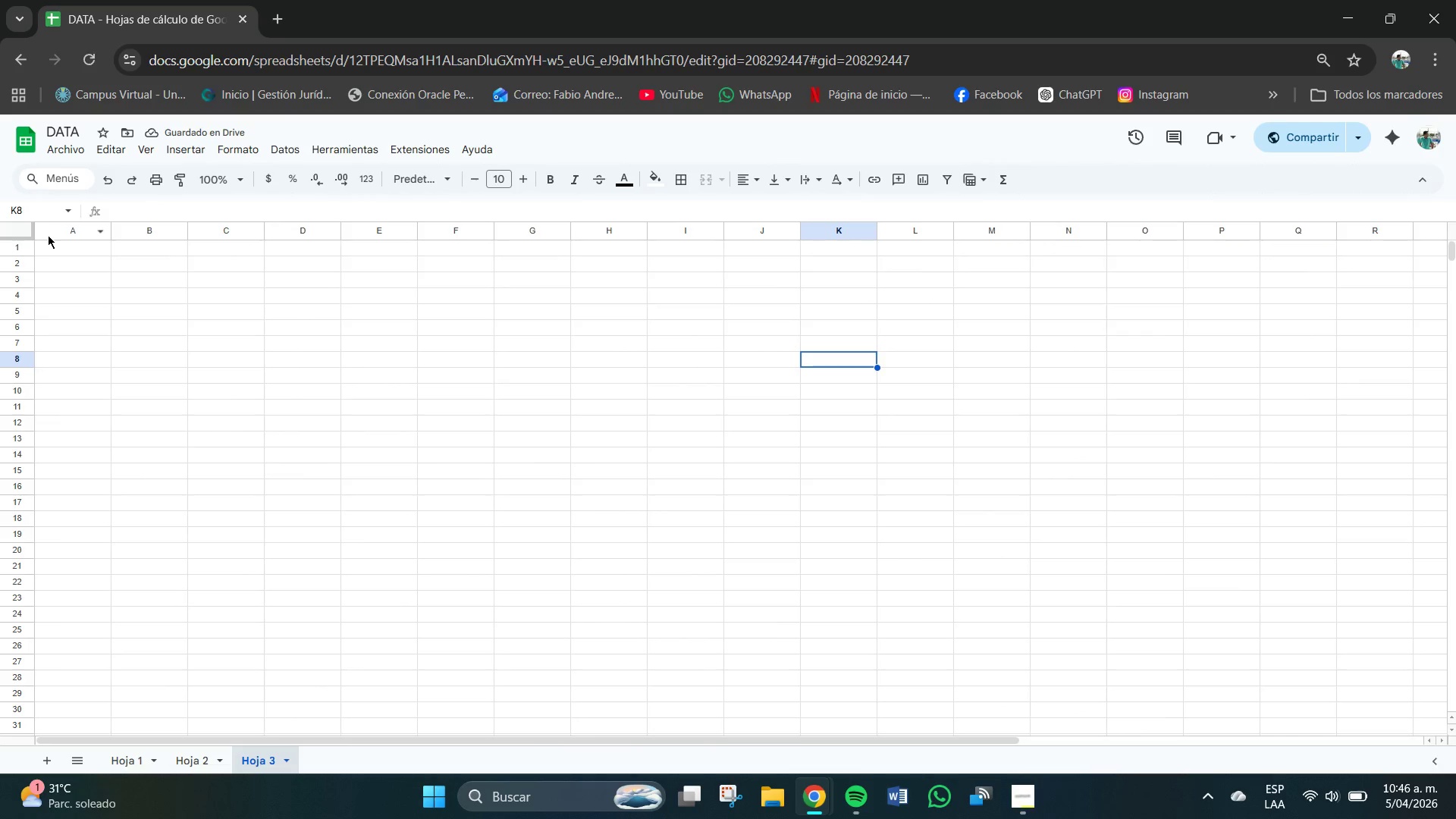 
left_click_drag(start_coordinate=[46, 235], to_coordinate=[300, 261])
 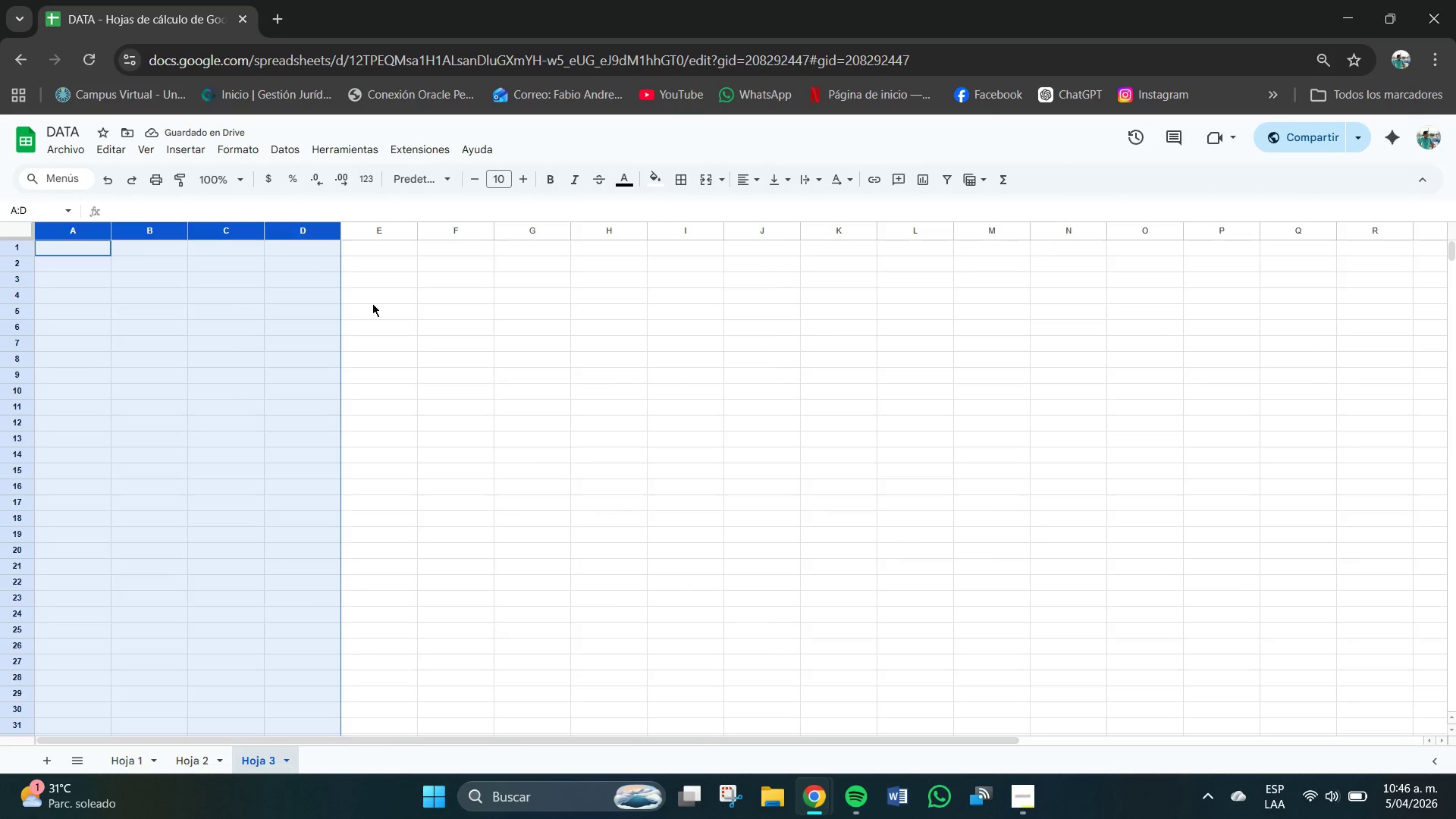 
left_click([404, 309])
 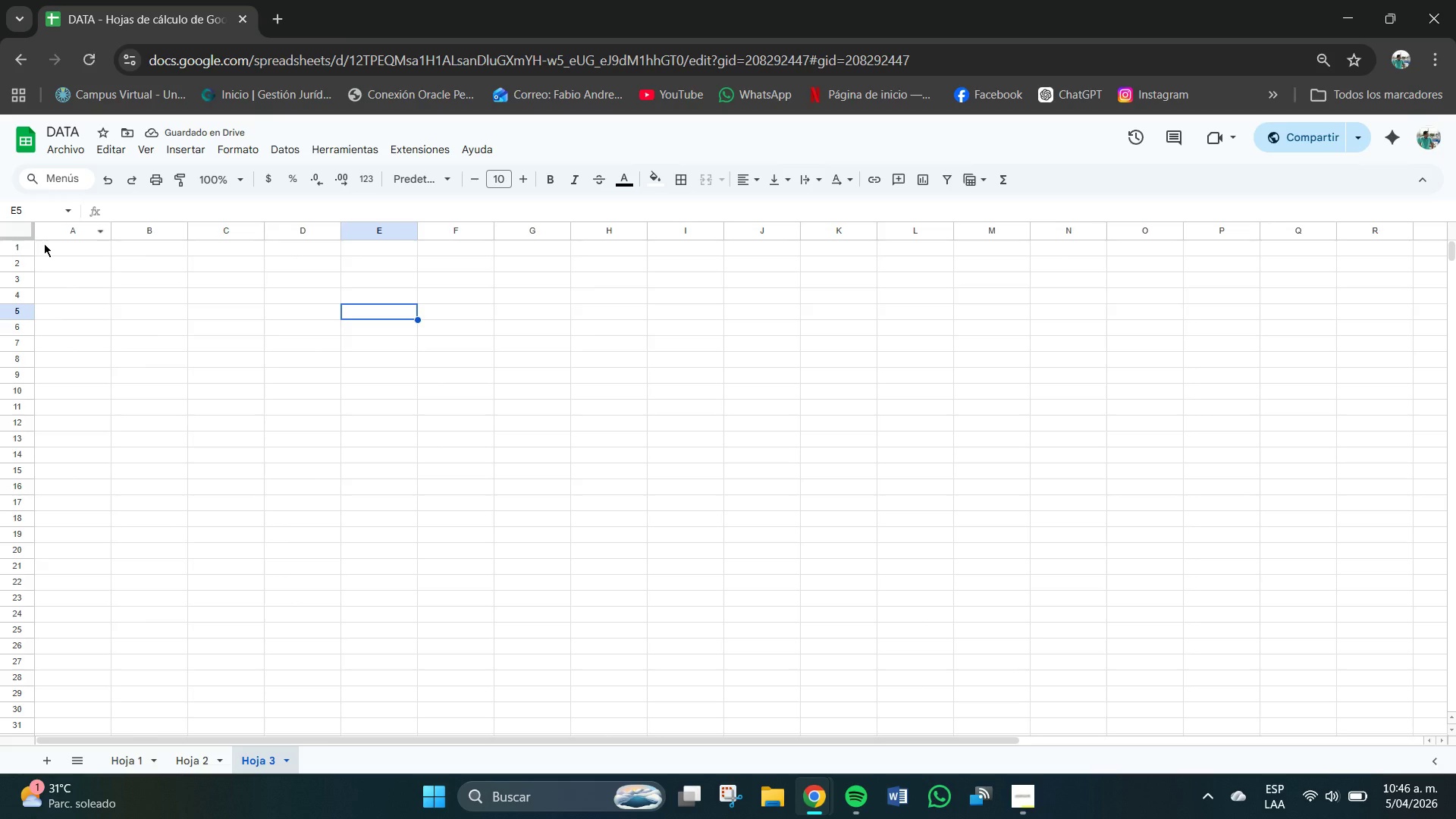 
left_click_drag(start_coordinate=[44, 243], to_coordinate=[1318, 240])
 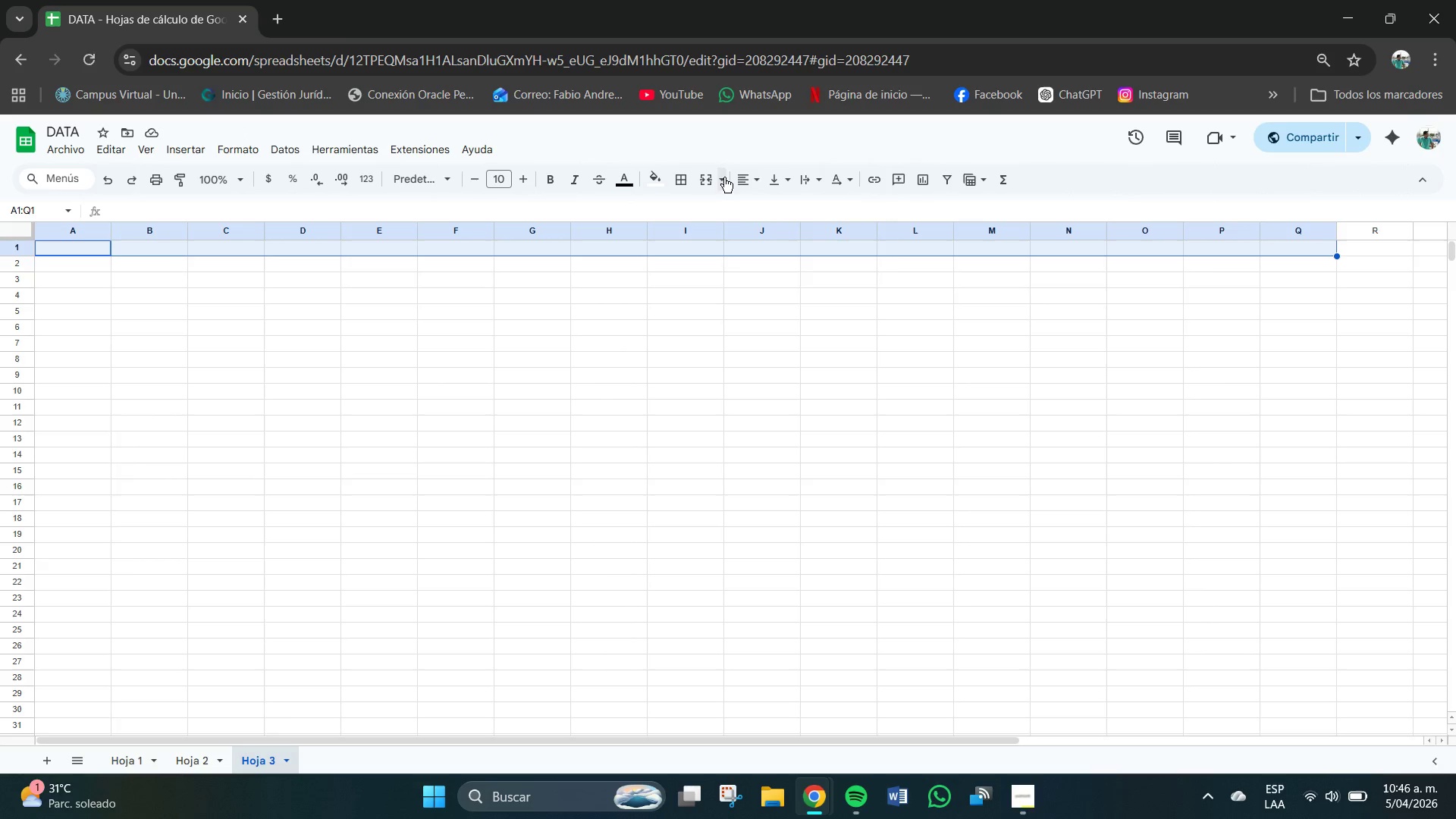 
left_click([738, 206])
 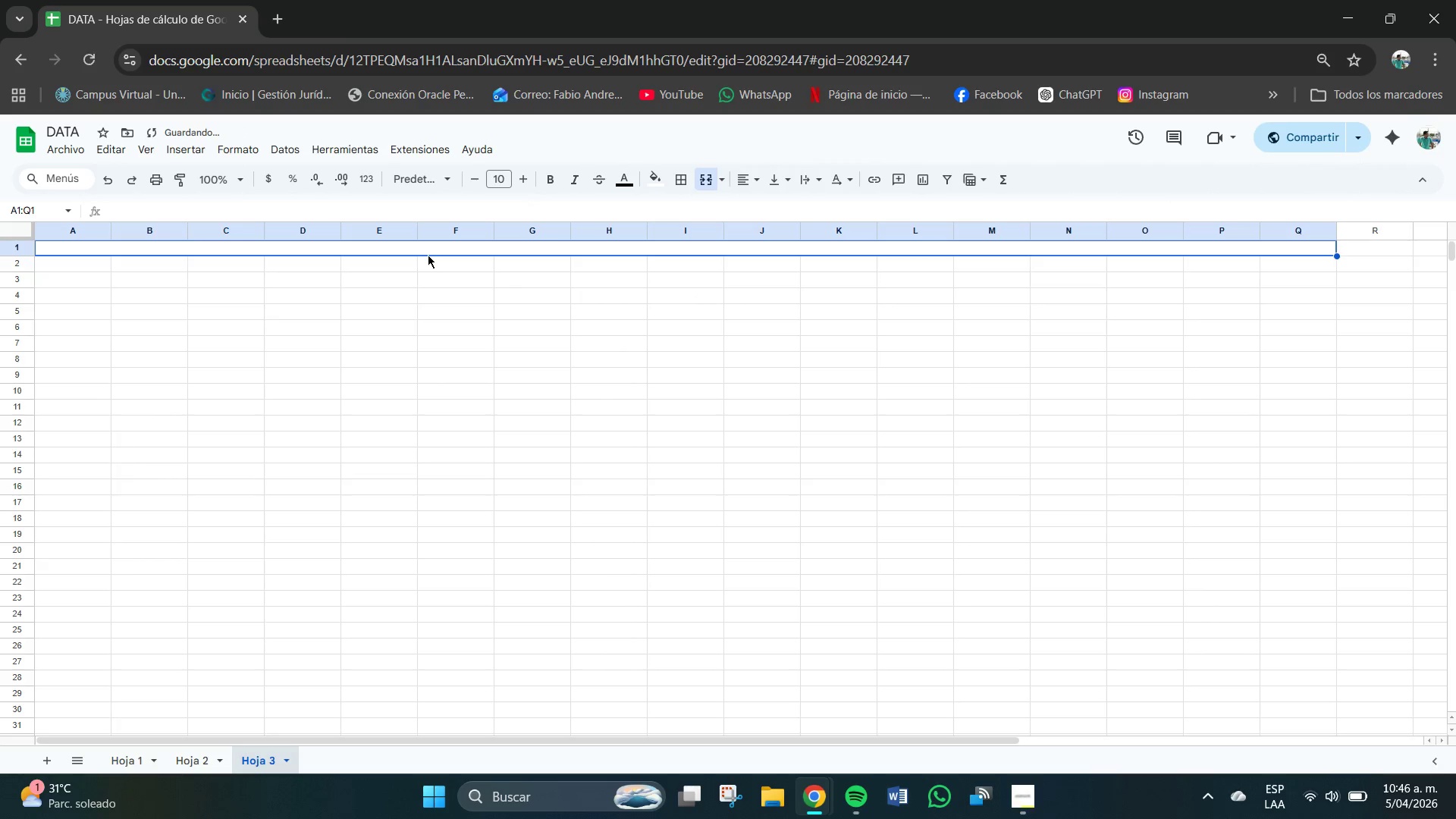 
double_click([424, 253])
 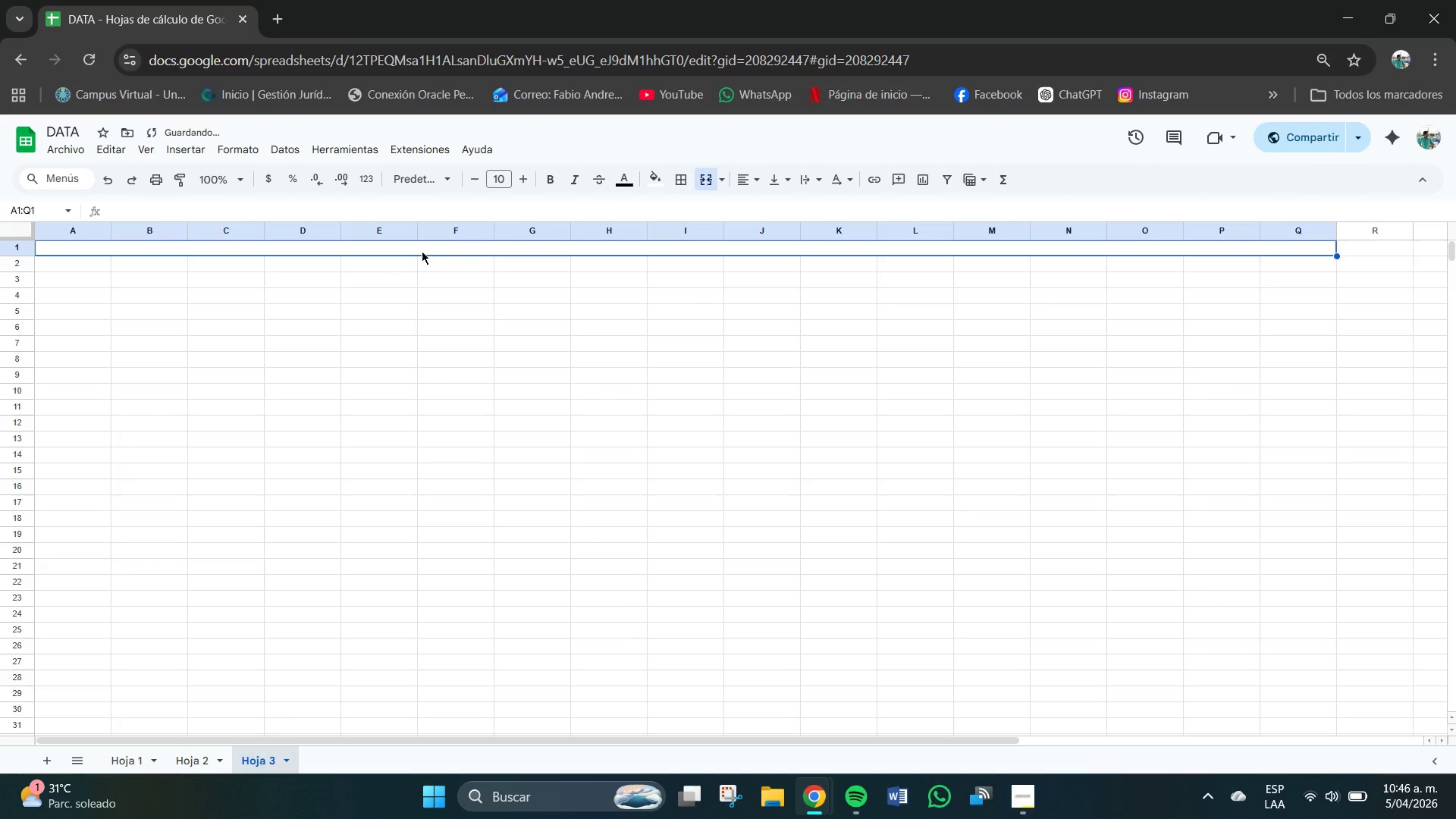 
triple_click([418, 249])
 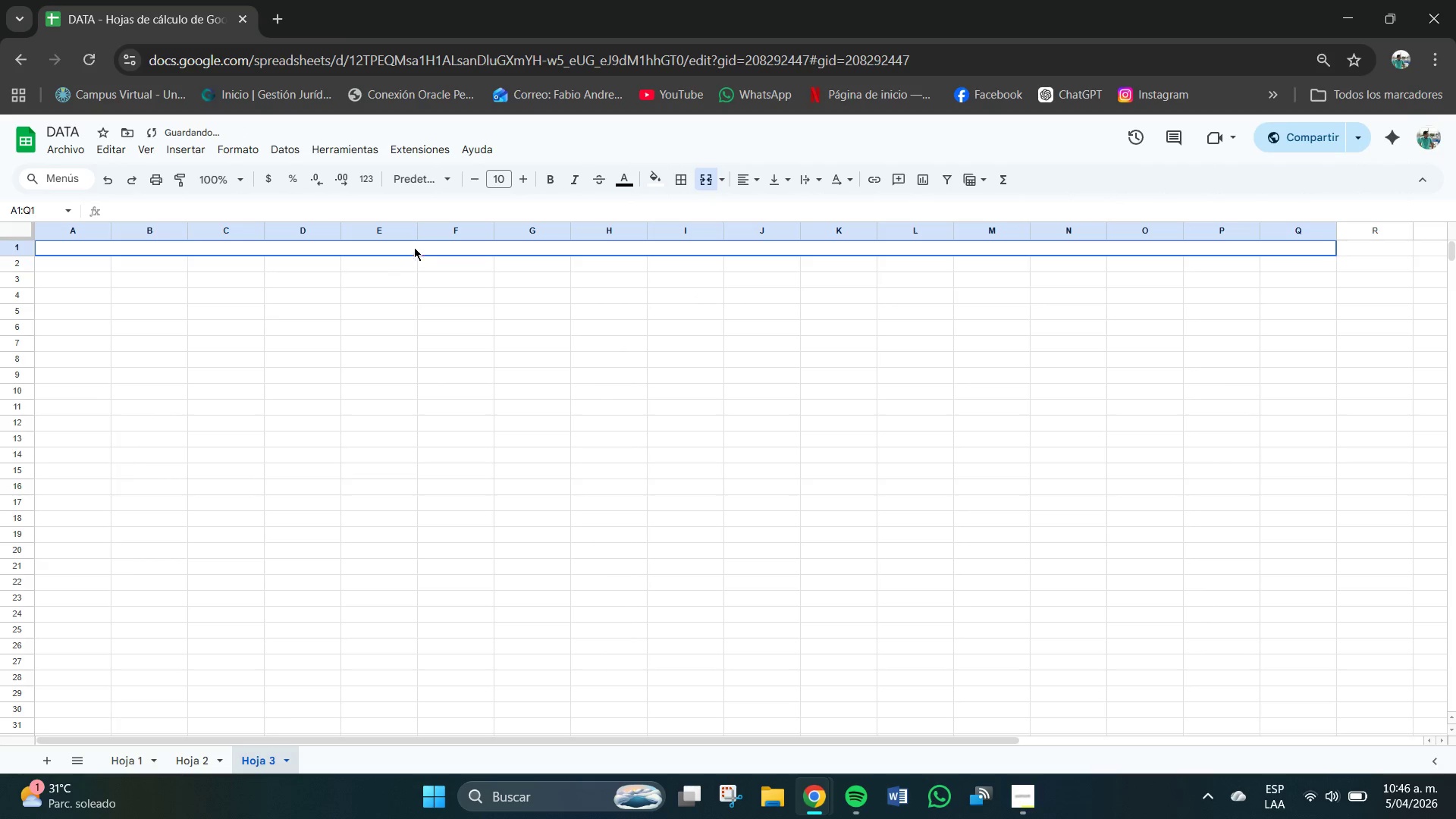 
triple_click([412, 244])
 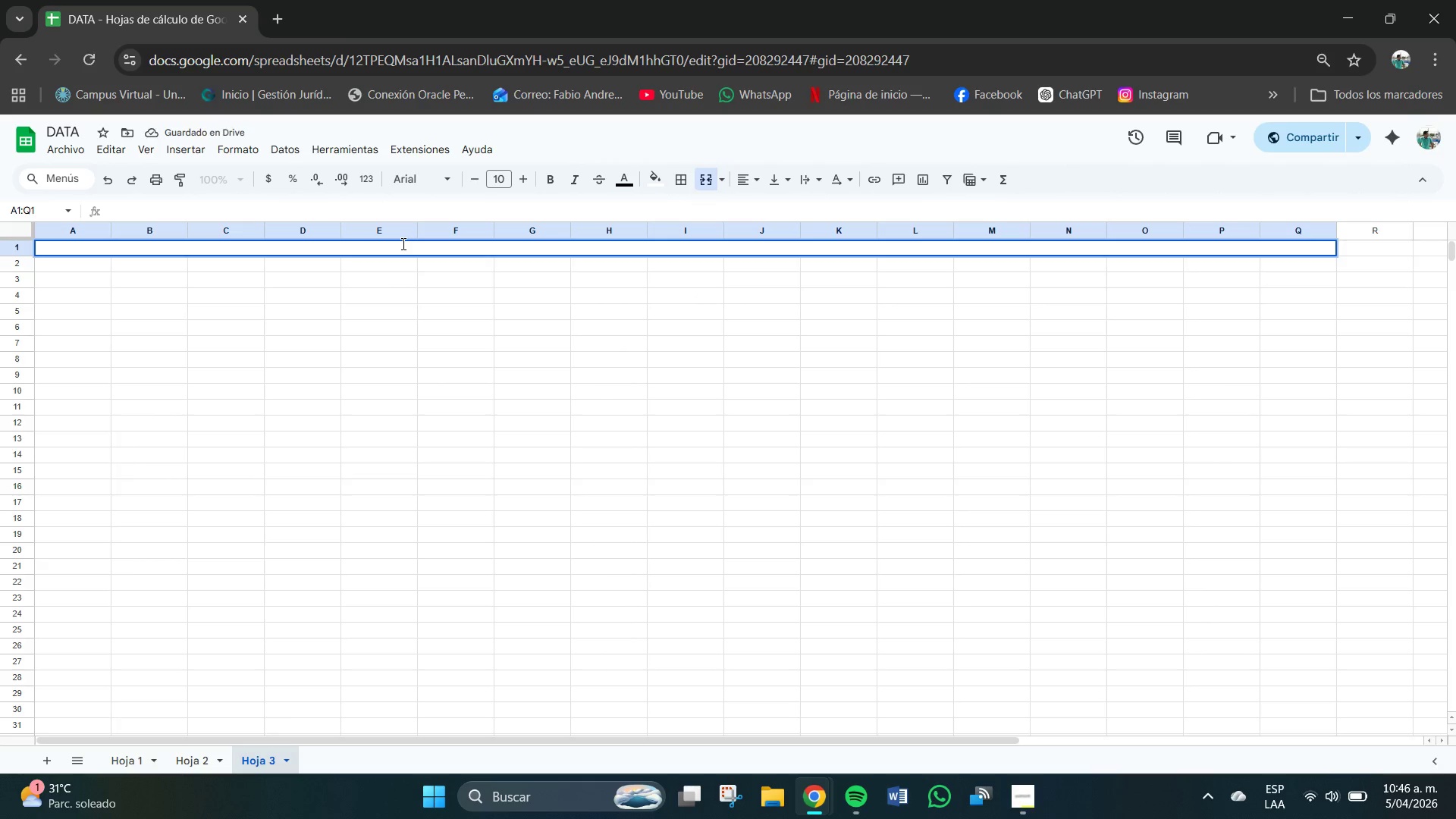 
left_click([403, 244])
 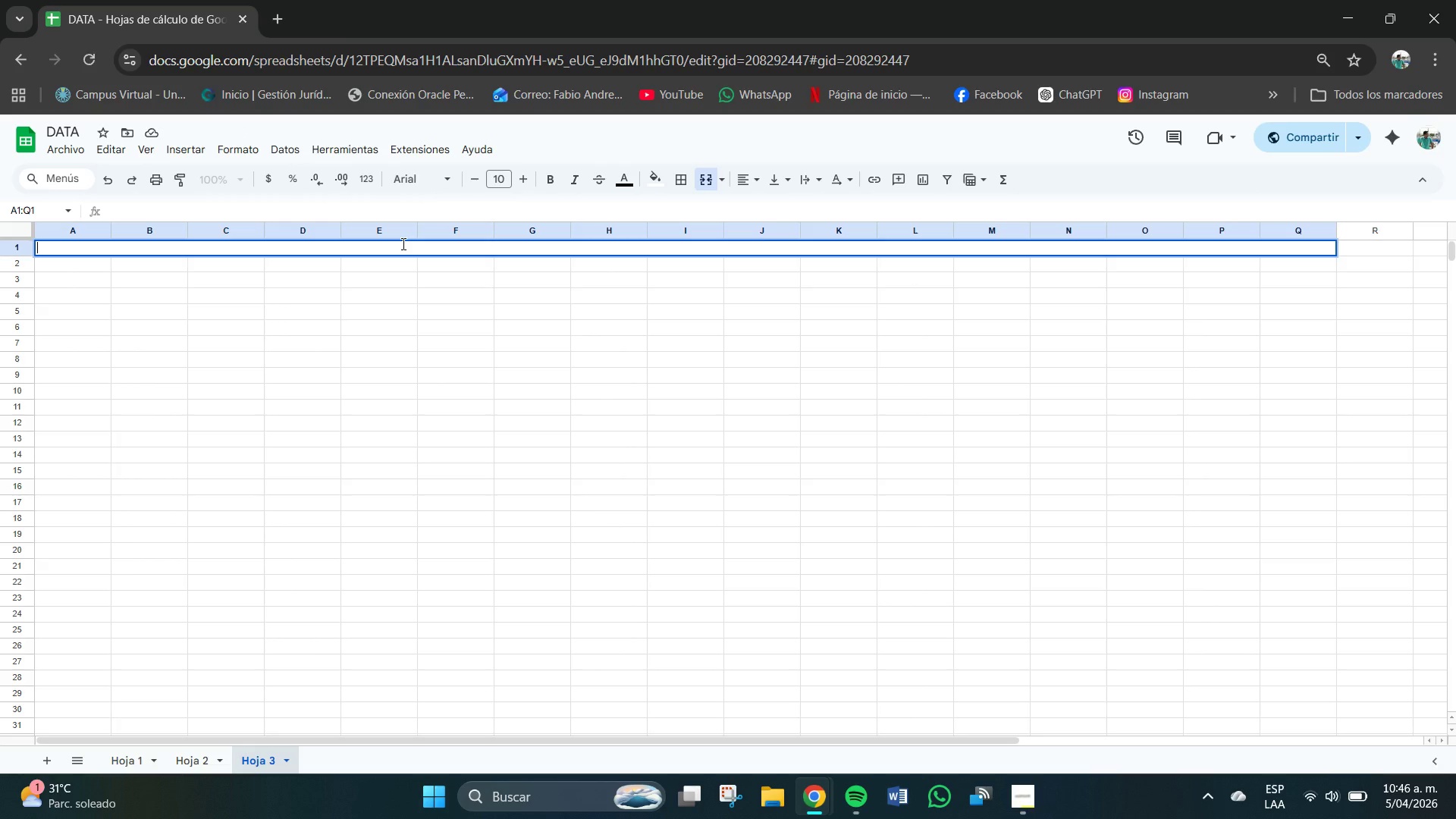 
wait(5.03)
 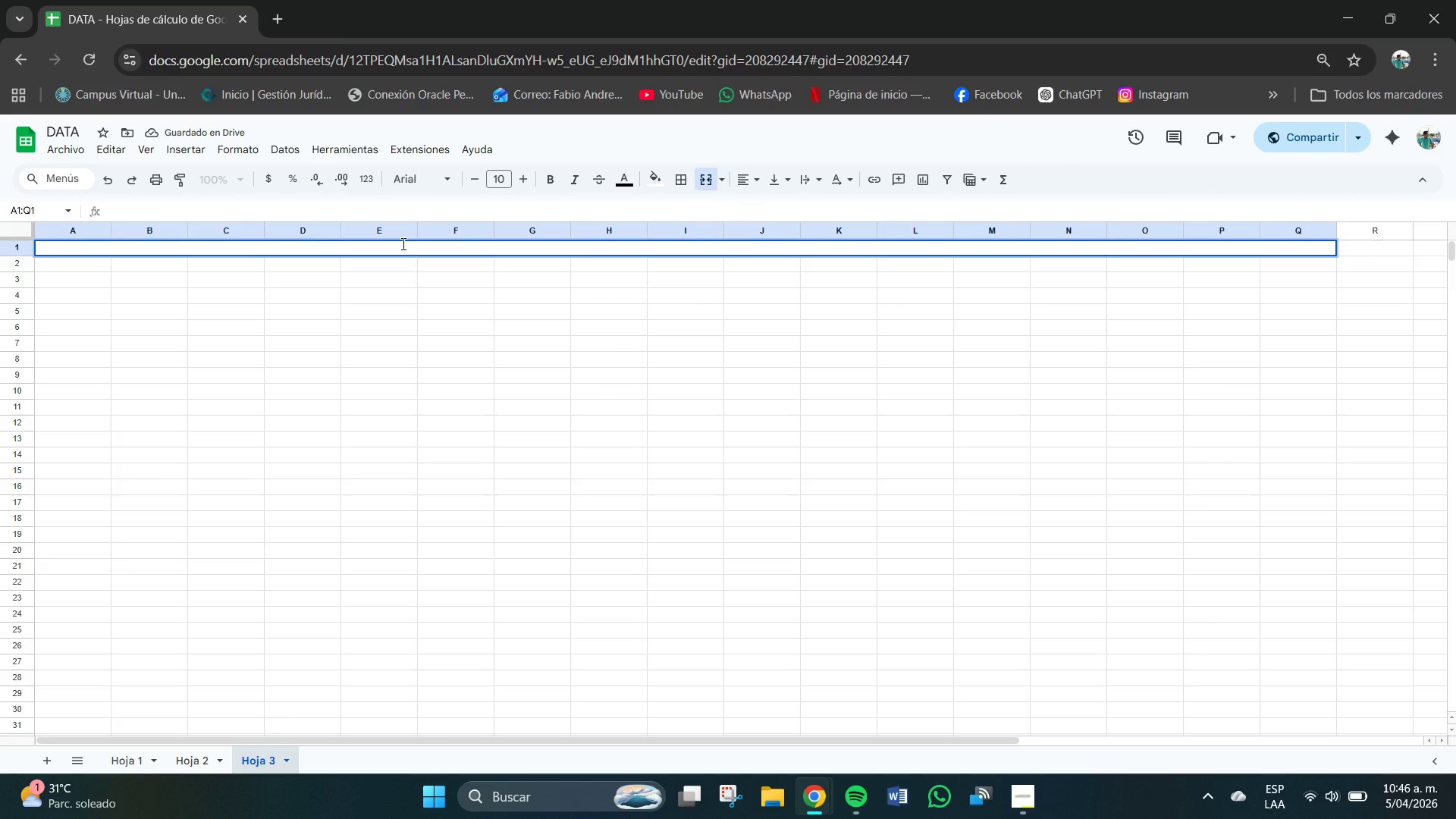 
left_click([504, 176])
 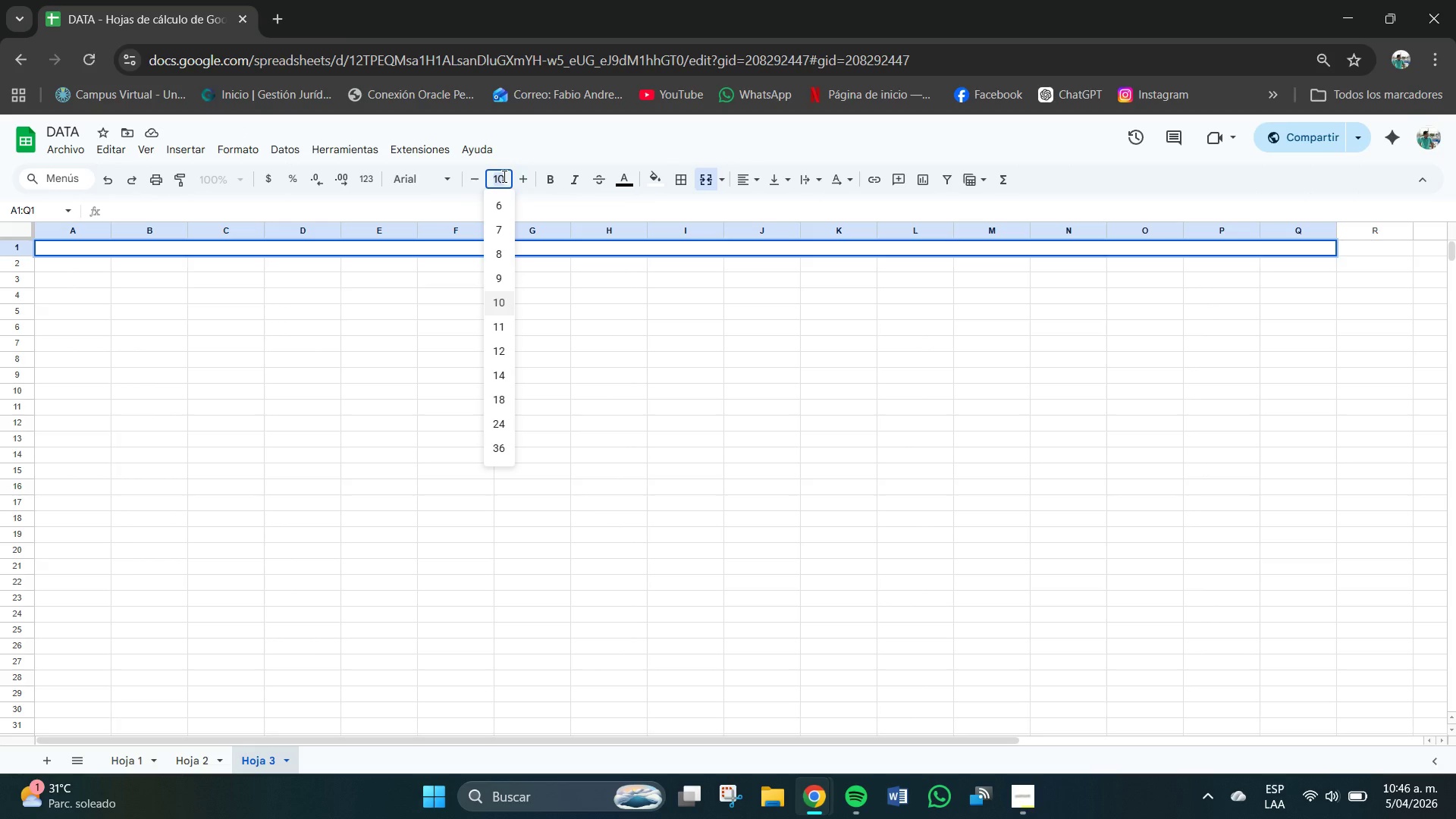 
key(Numpad1)
 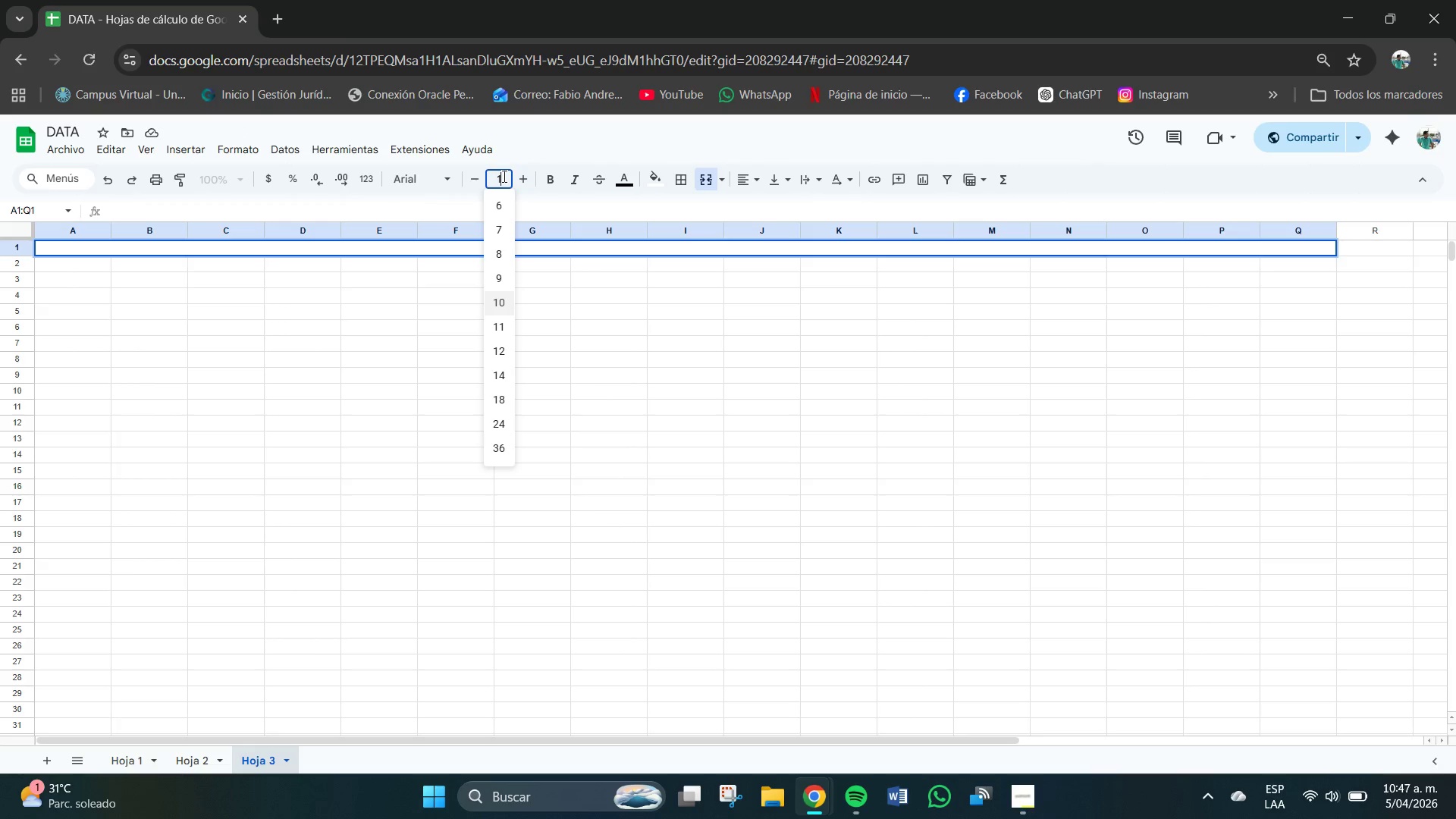 
key(Numpad3)
 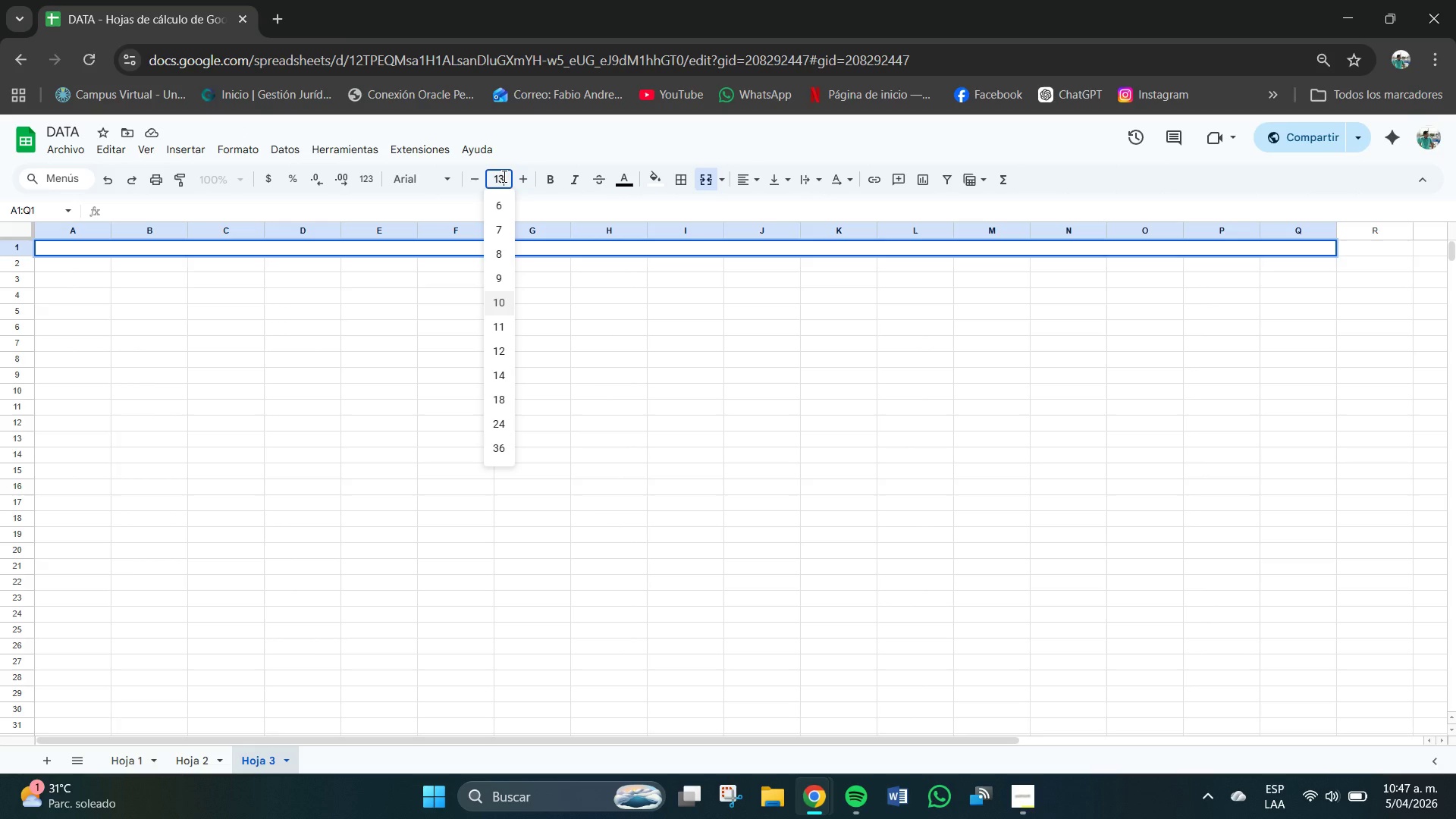 
key(Enter)
 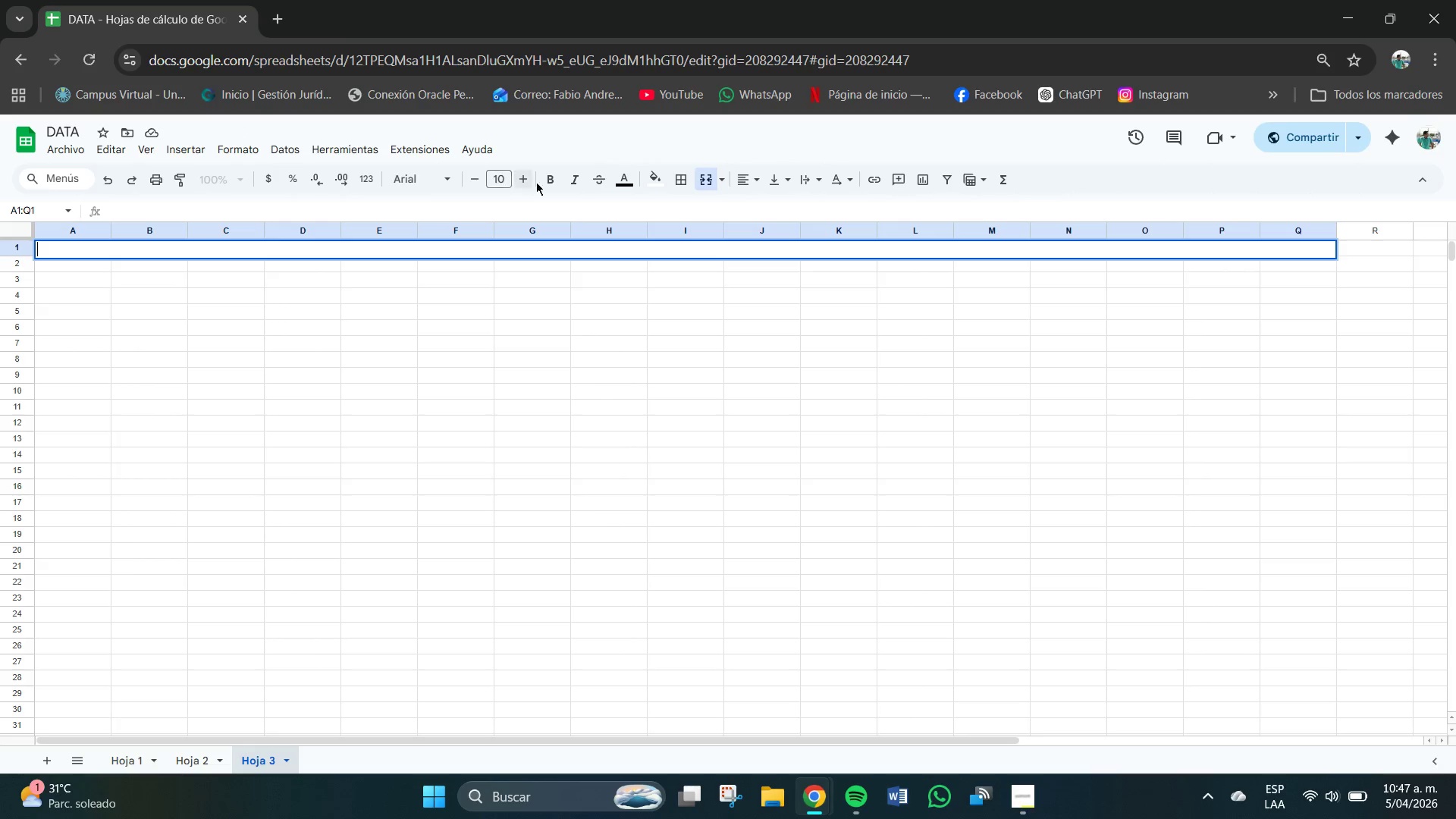 
left_click([547, 181])
 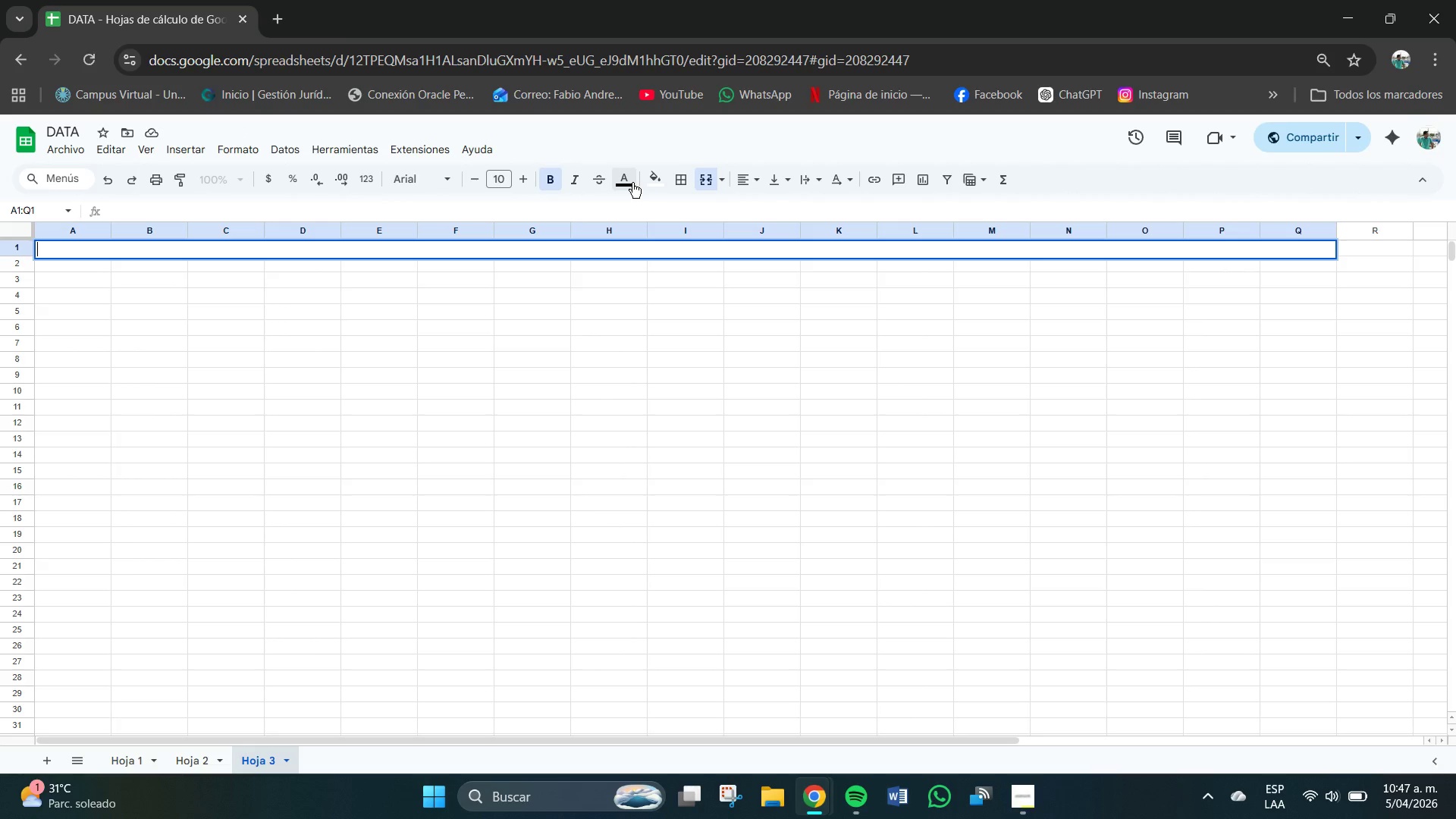 
left_click([635, 183])
 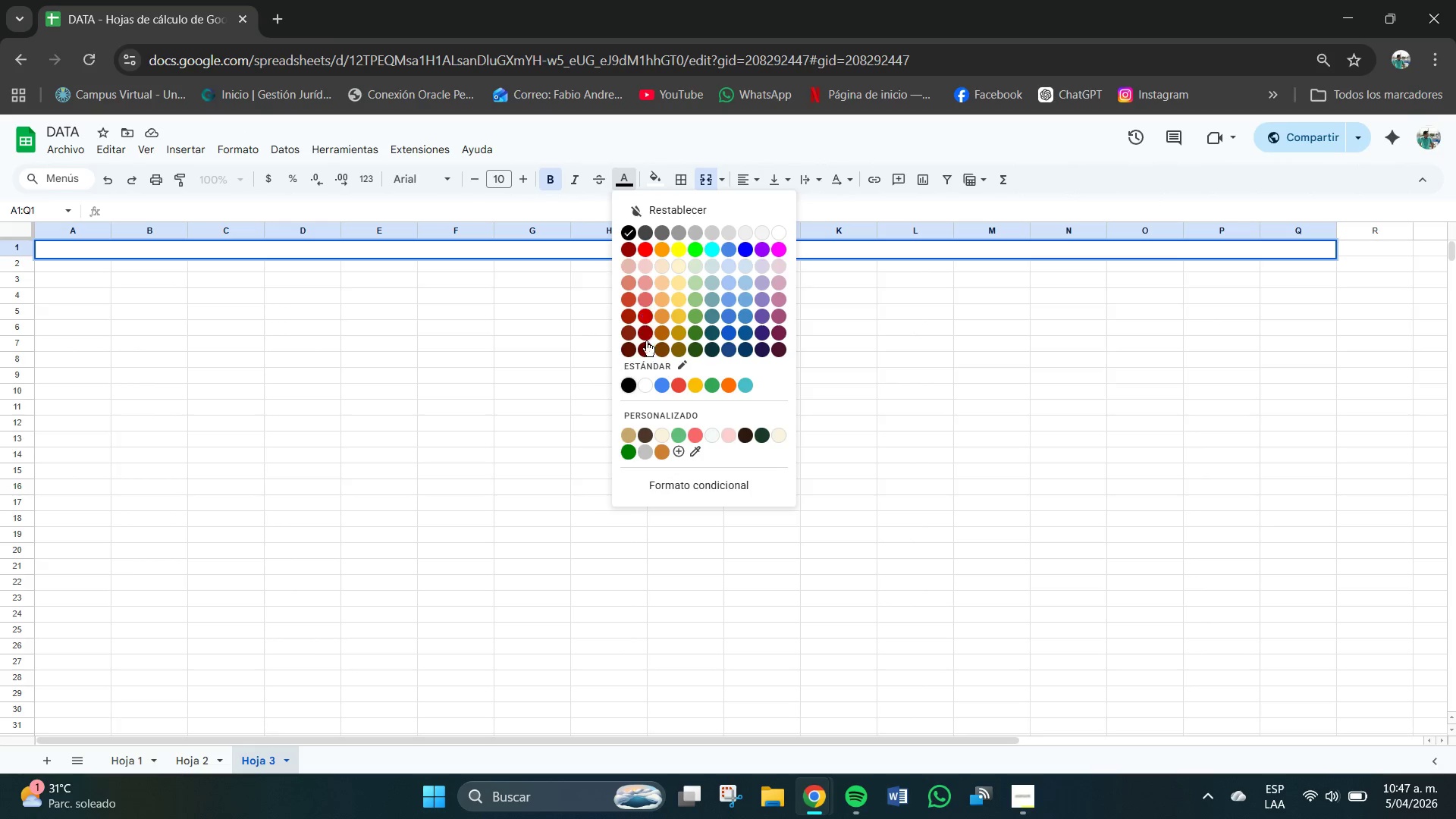 
left_click([644, 384])
 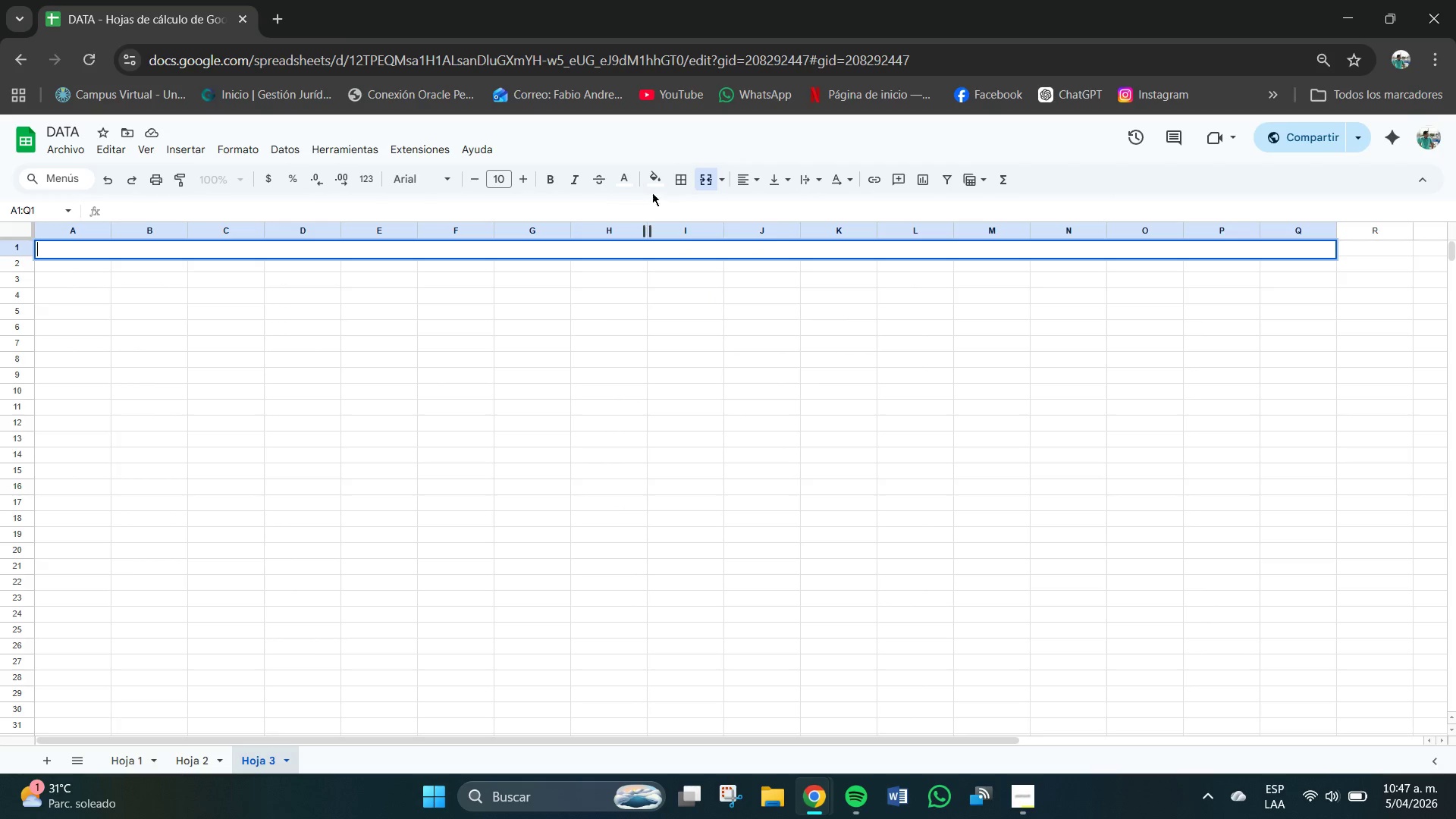 
left_click([657, 179])
 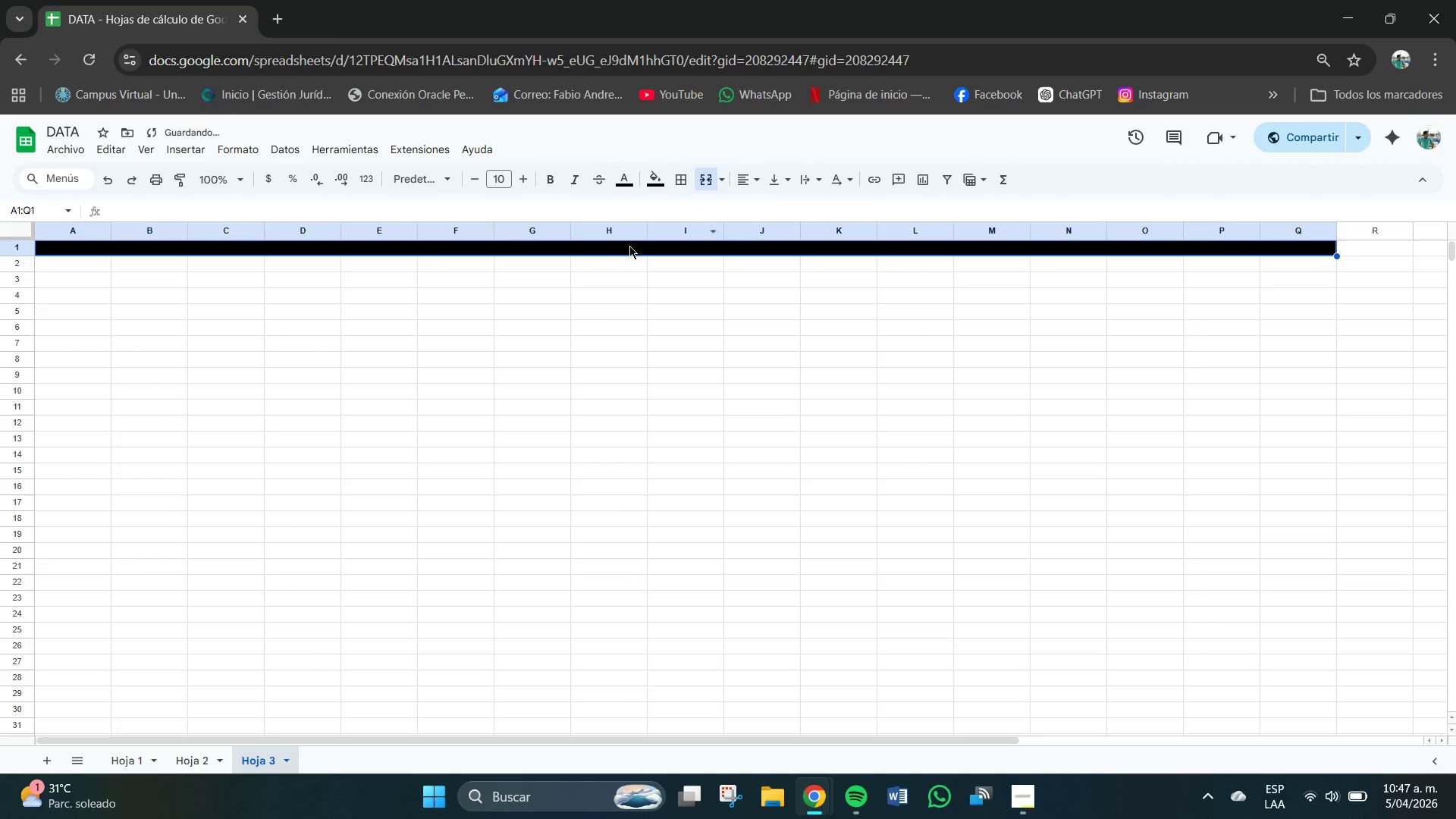 
double_click([614, 252])
 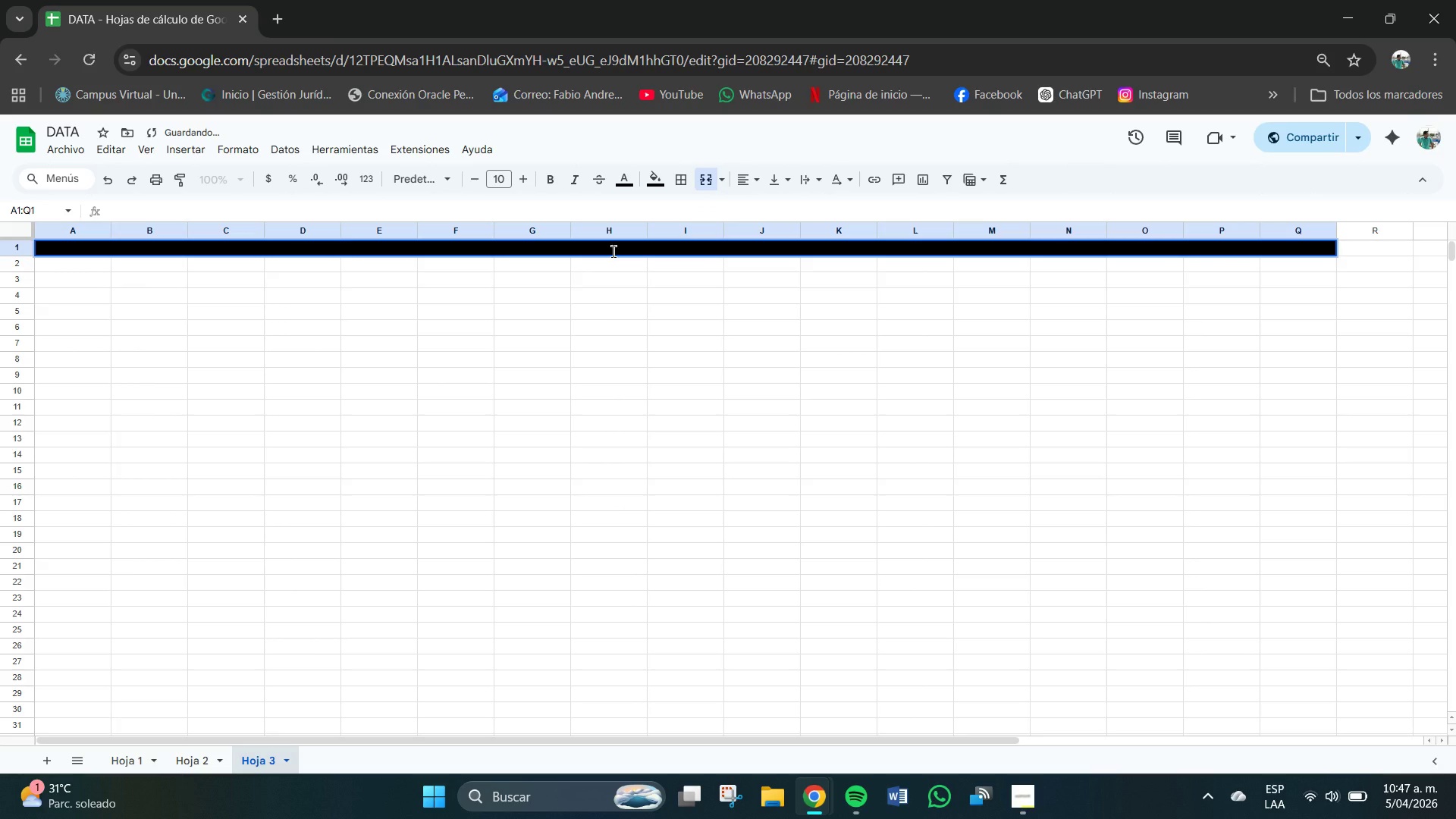 
left_click([613, 252])
 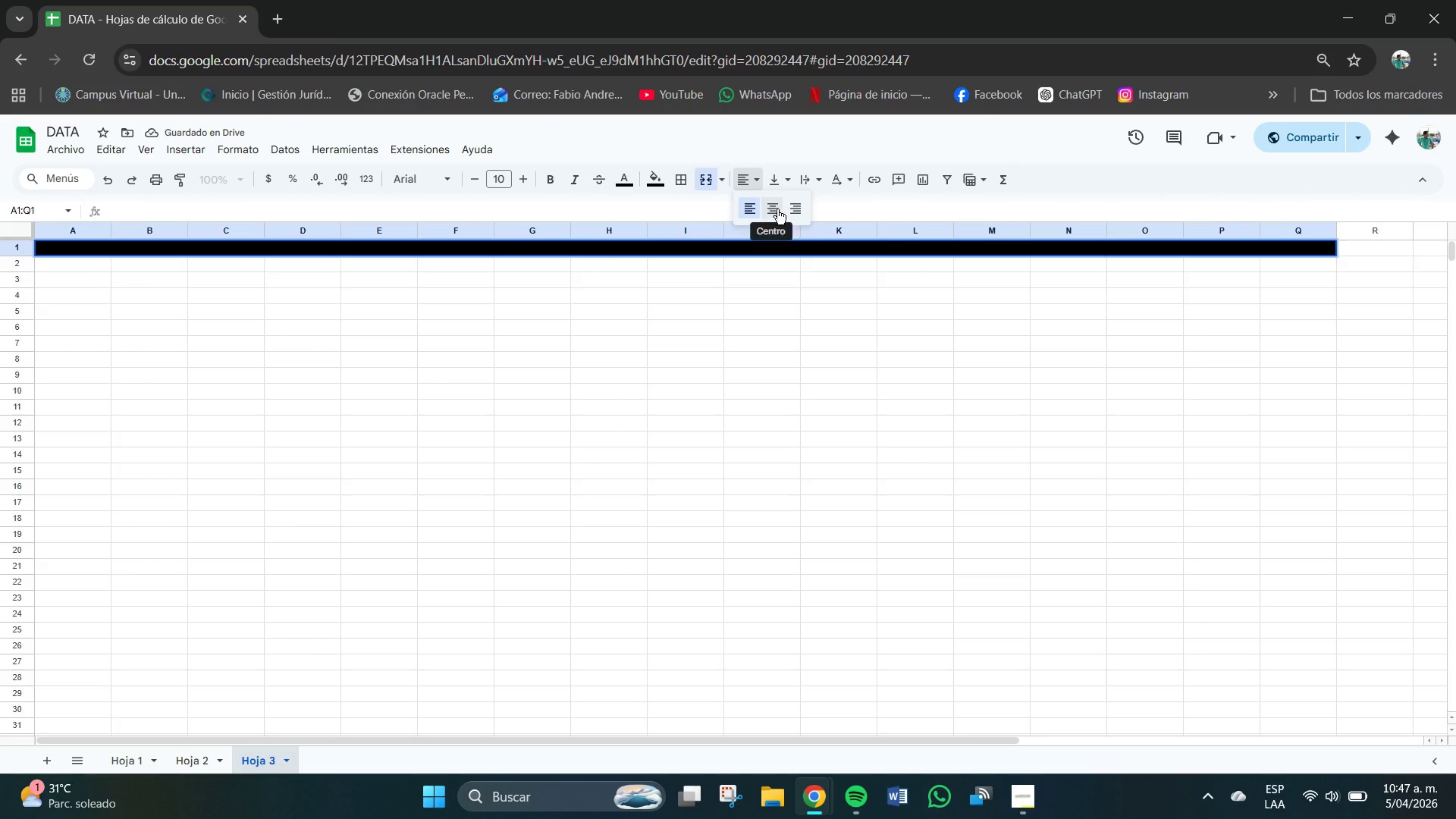 
double_click([778, 186])
 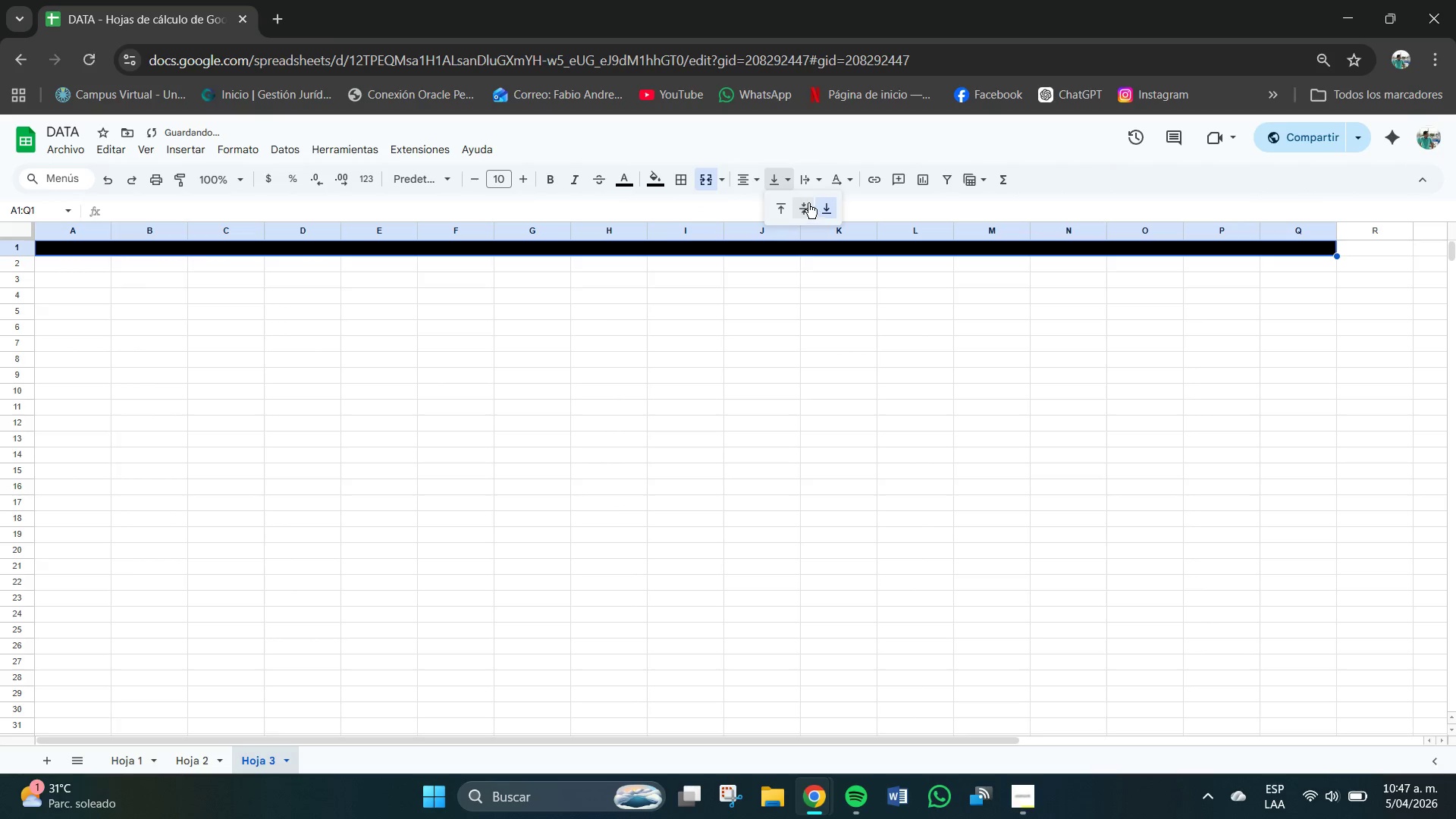 
left_click([805, 203])
 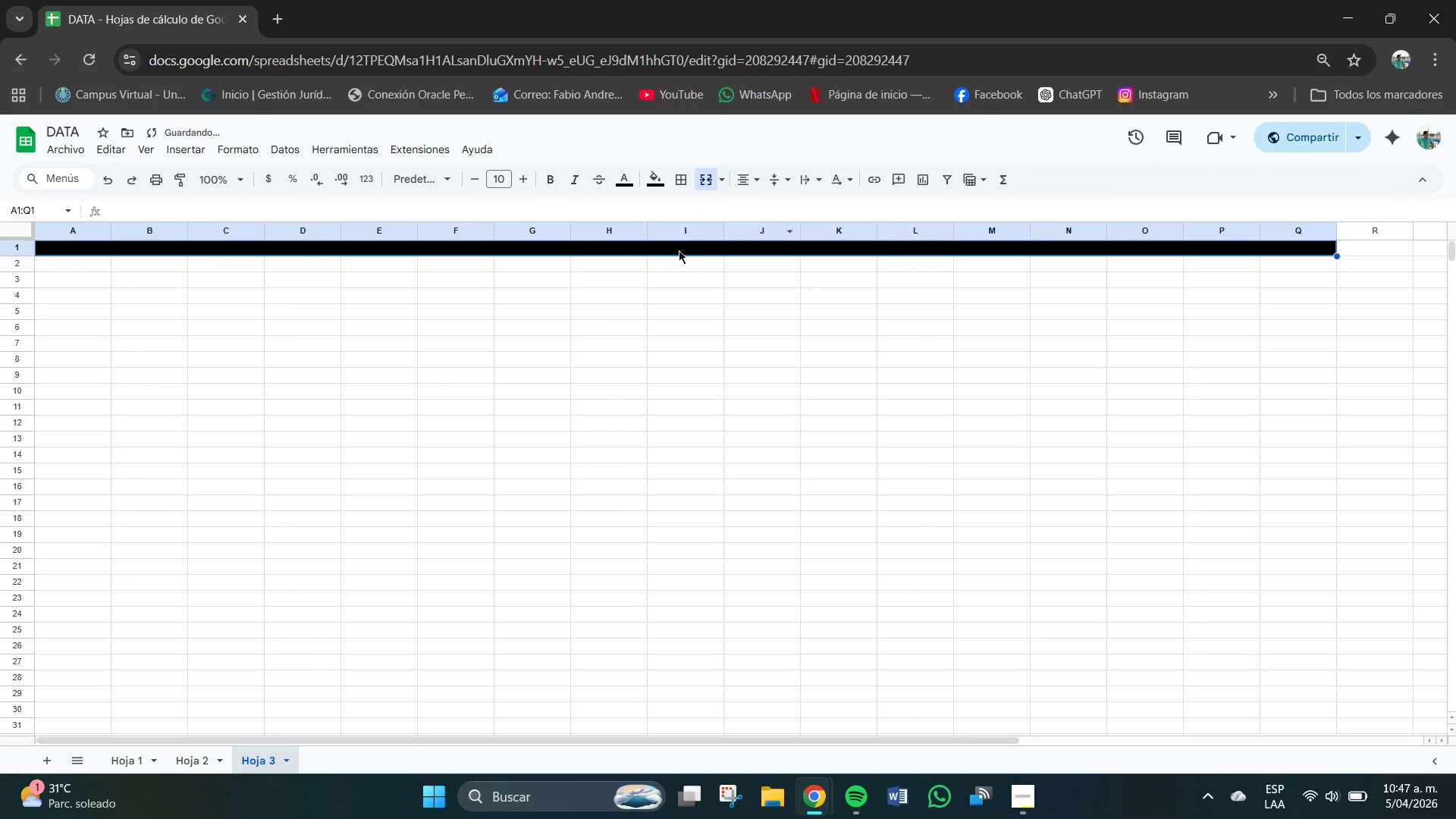 
double_click([676, 249])
 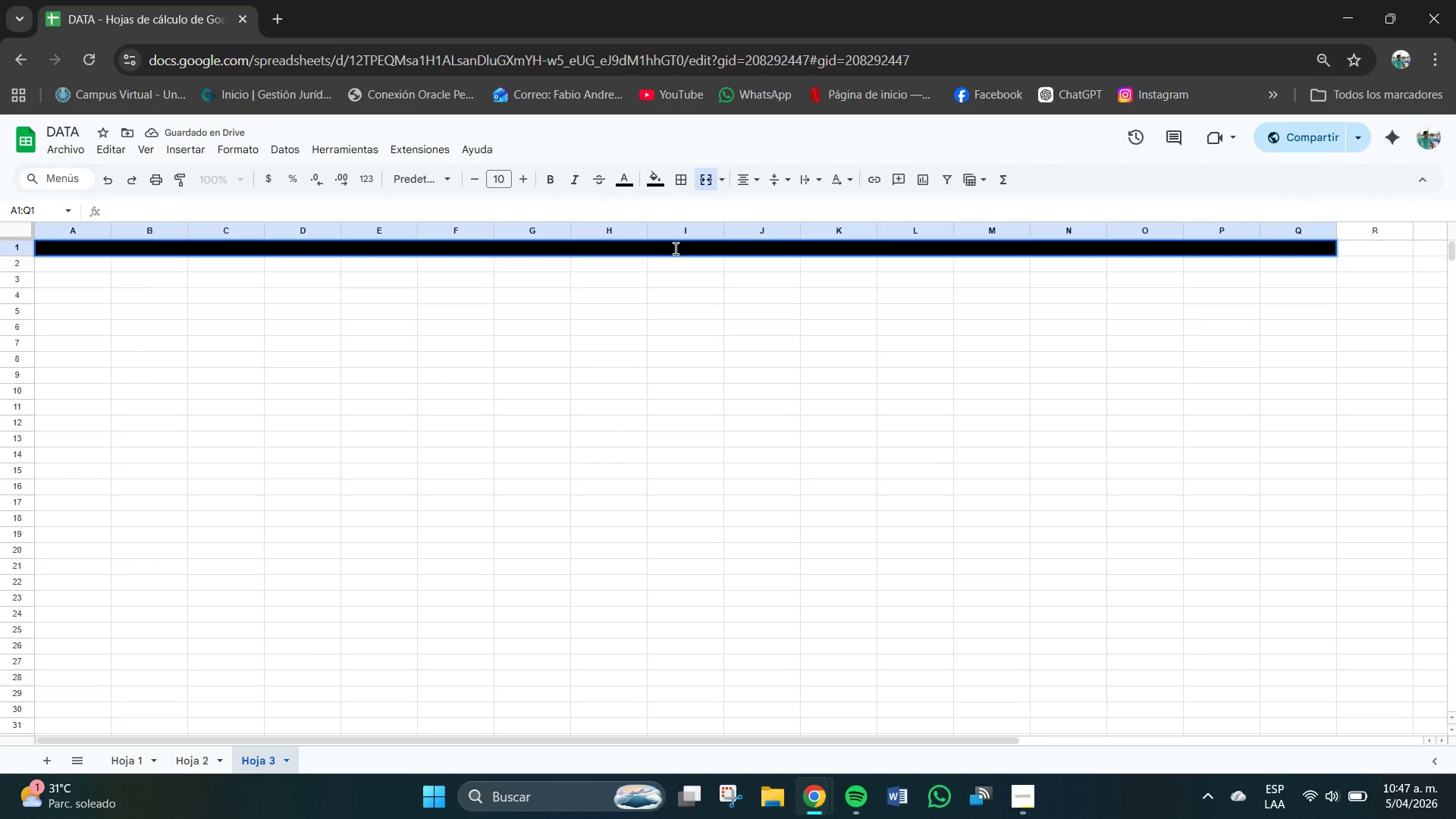 
type(DIAGRAMA)
 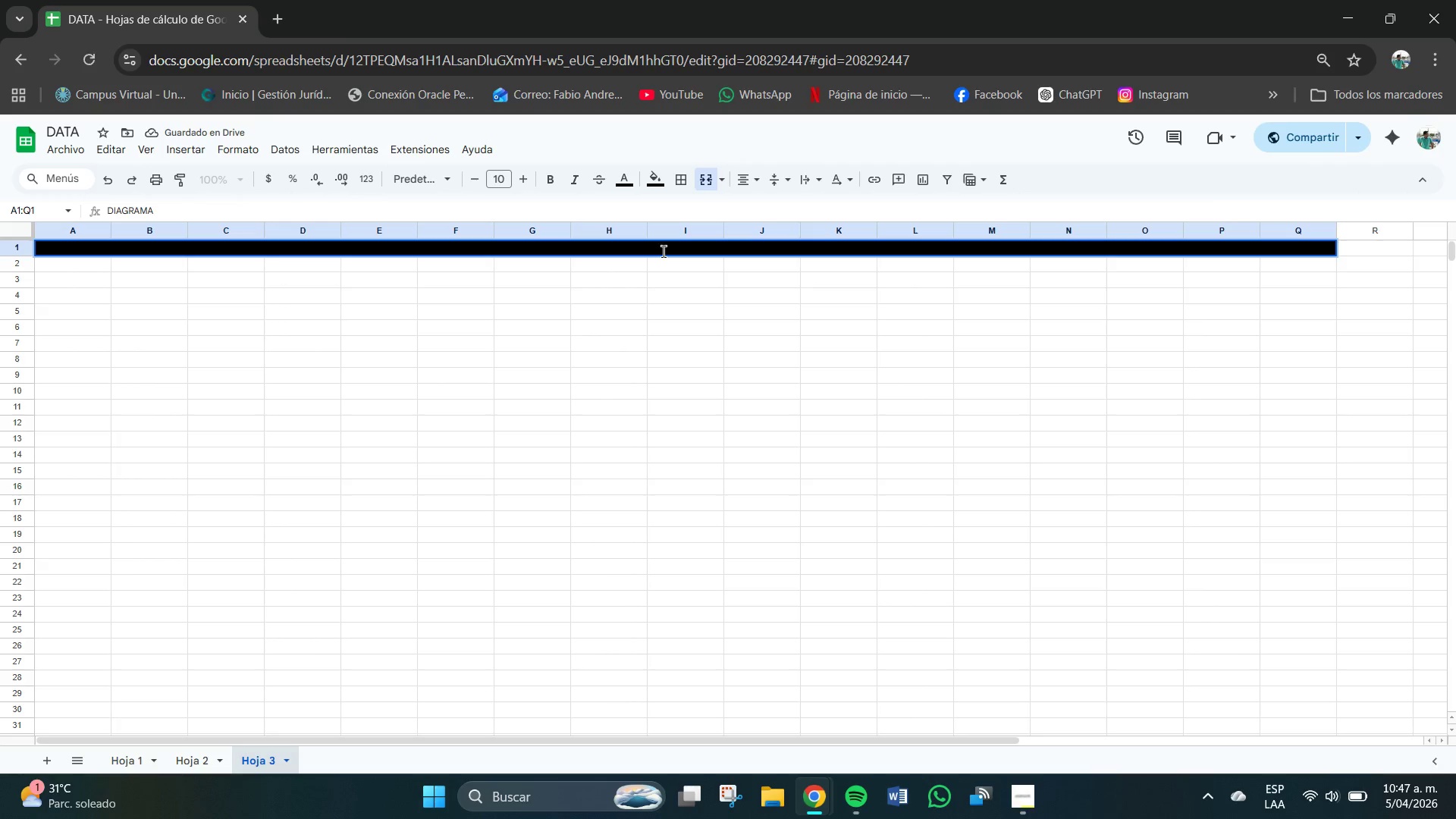 
double_click([664, 252])
 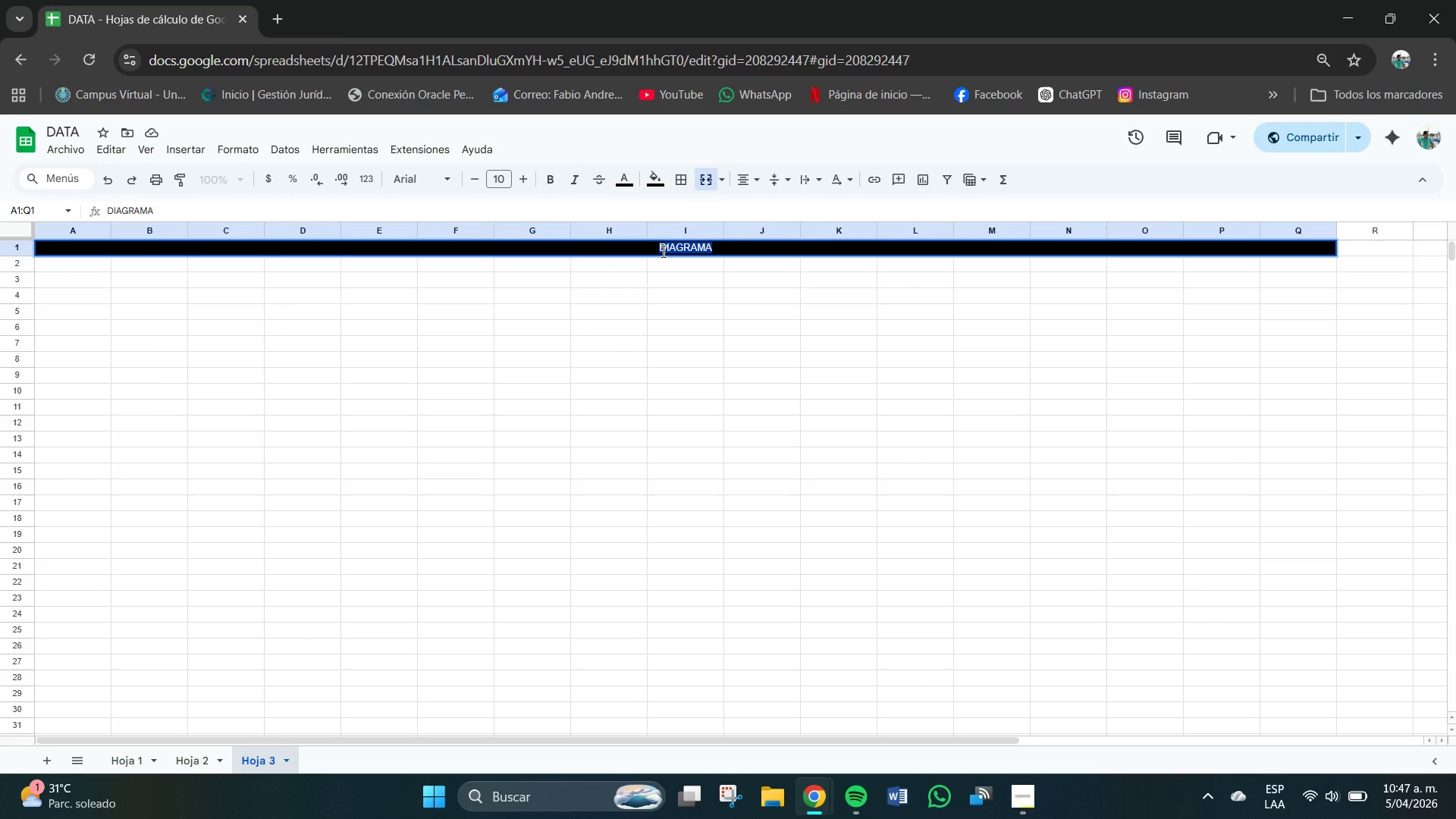 
left_click([664, 252])
 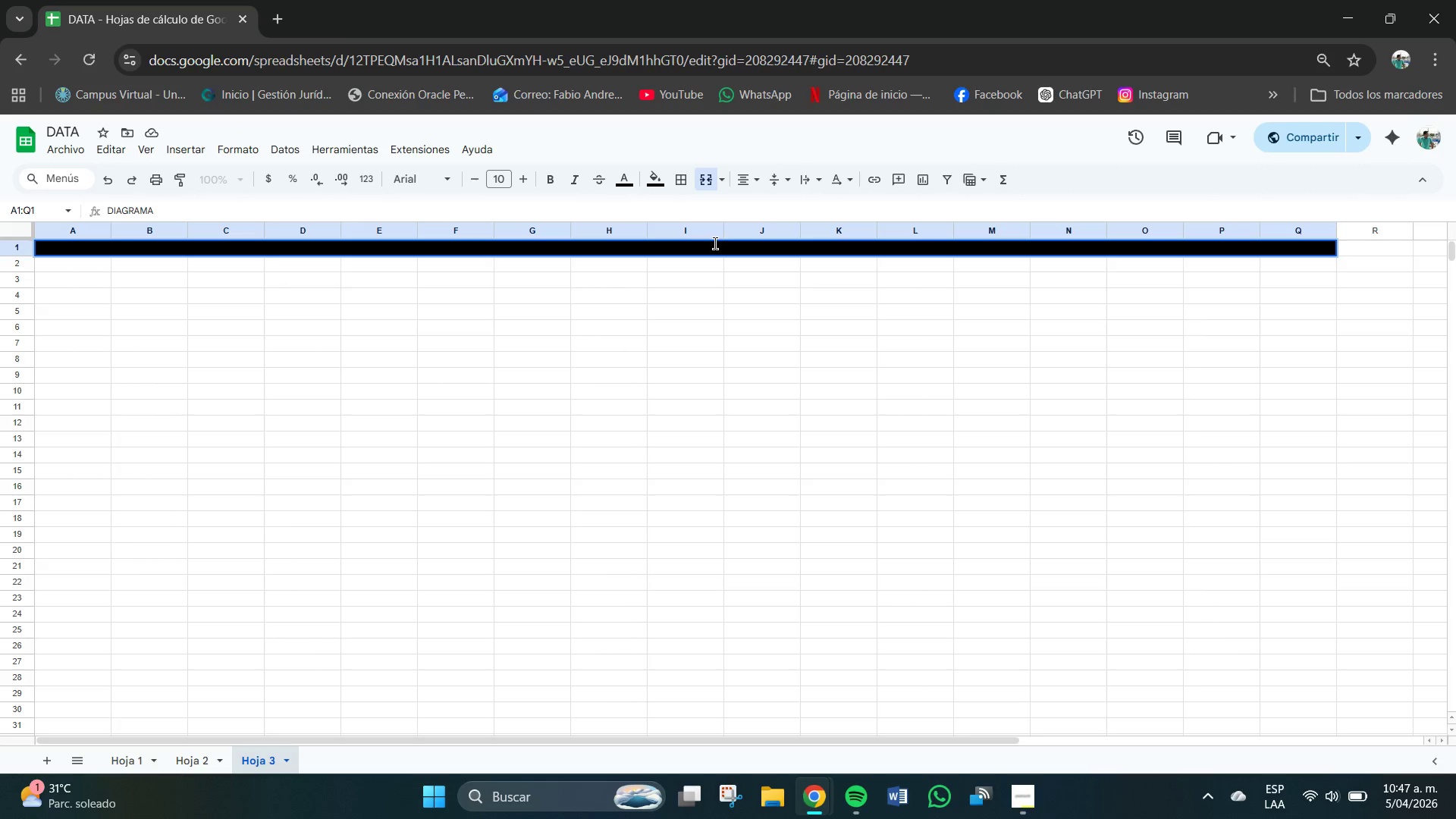 
double_click([715, 243])
 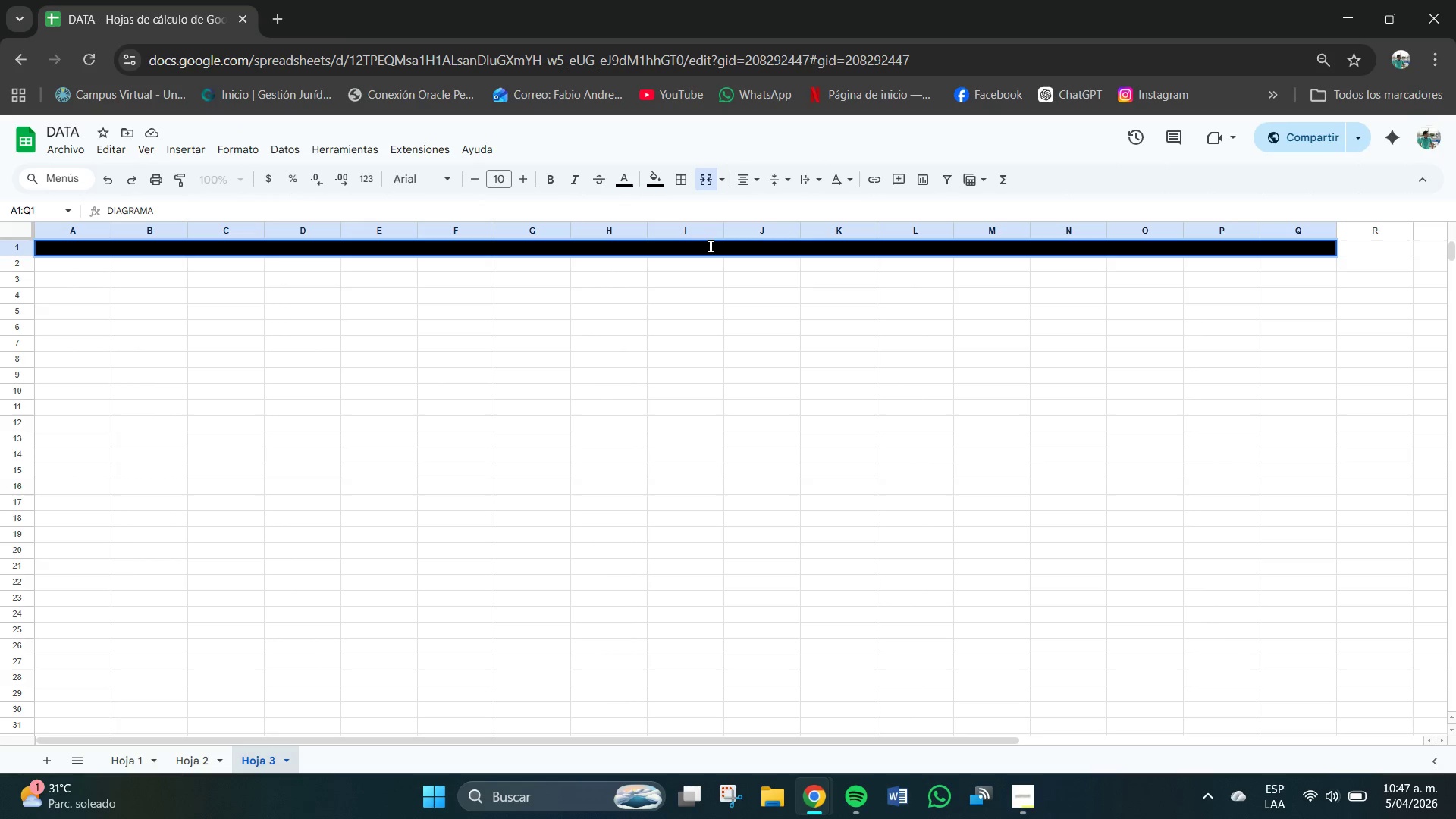 
double_click([711, 246])
 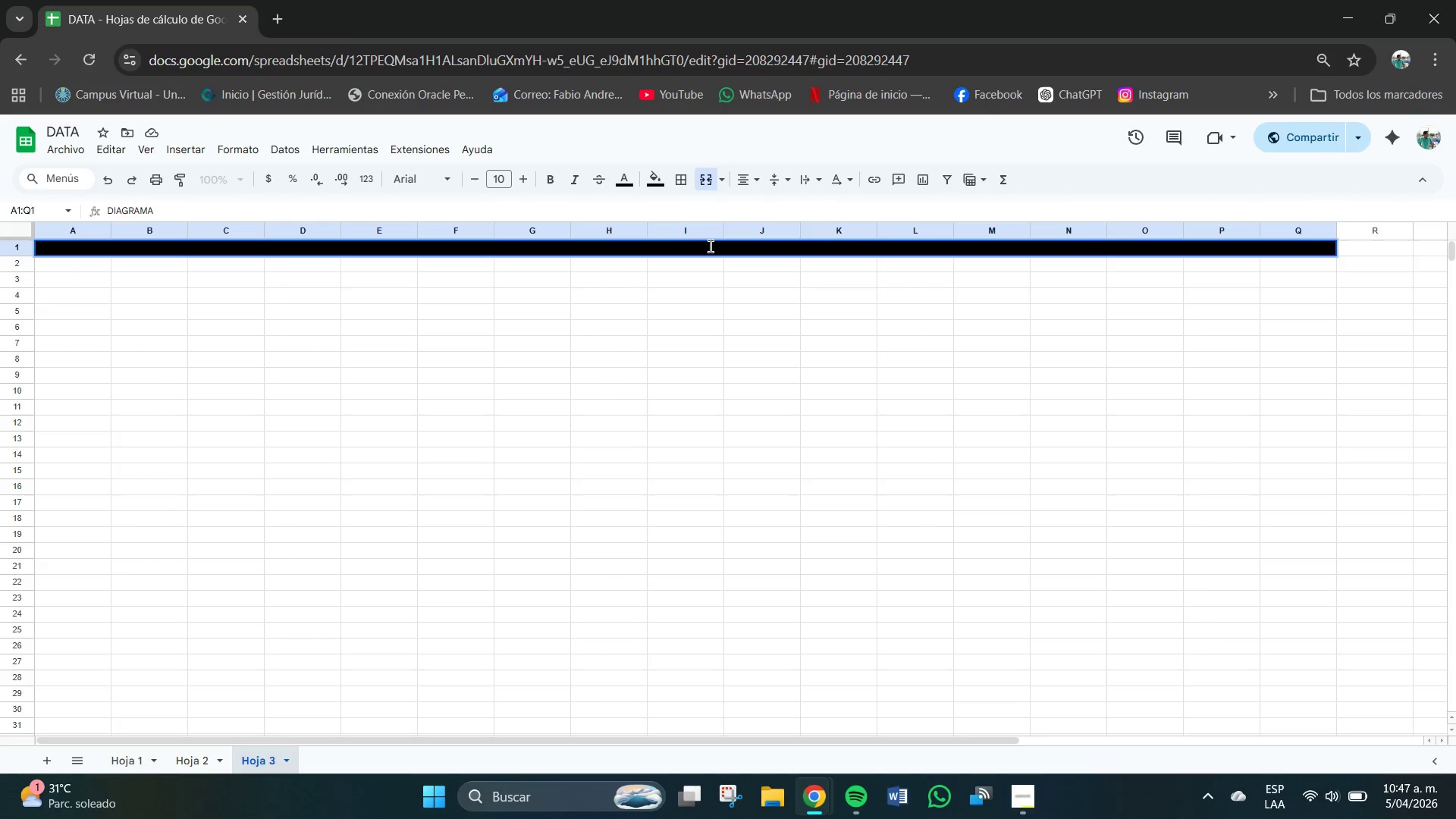 
triple_click([711, 246])
 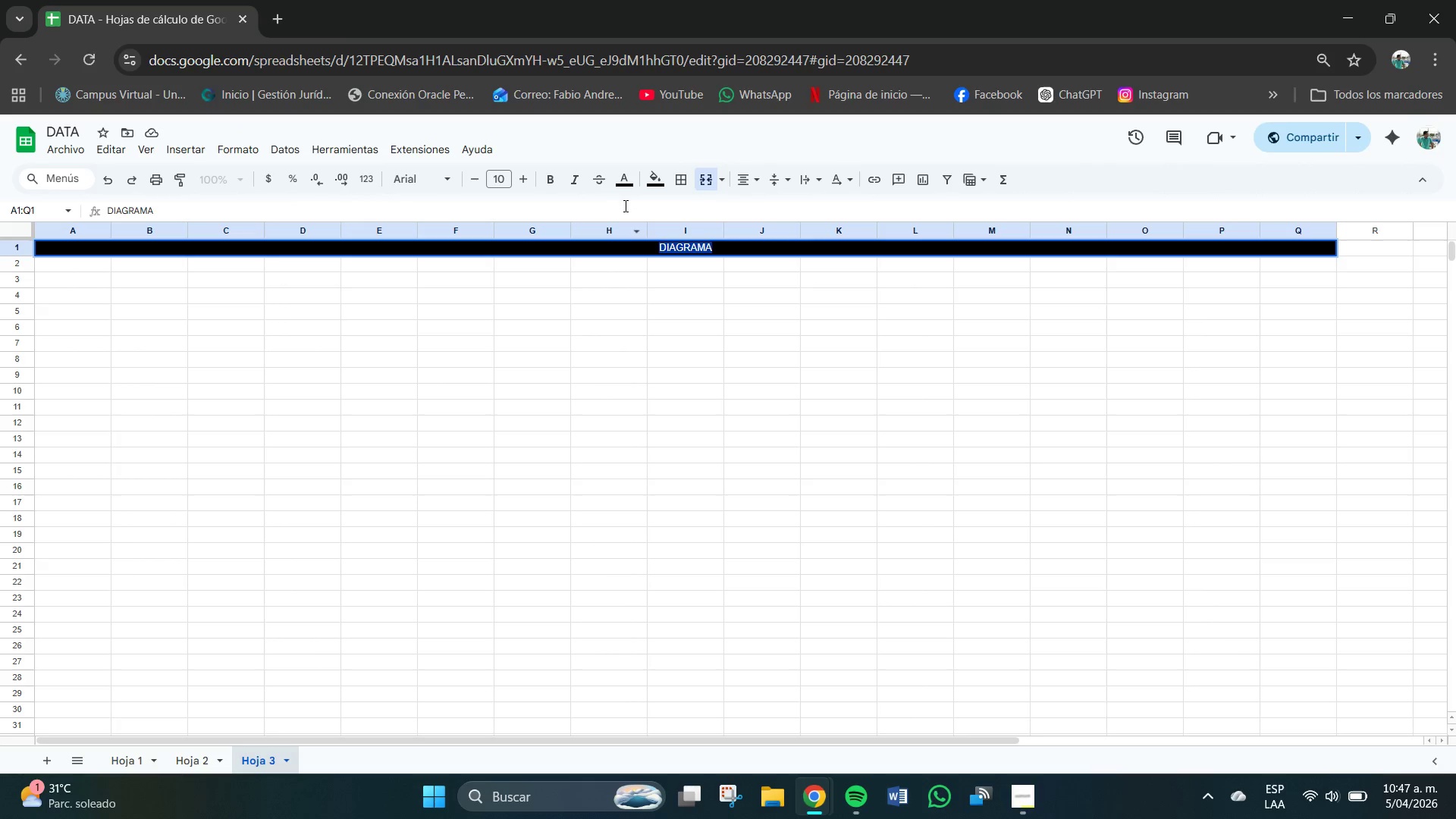 
left_click([620, 185])
 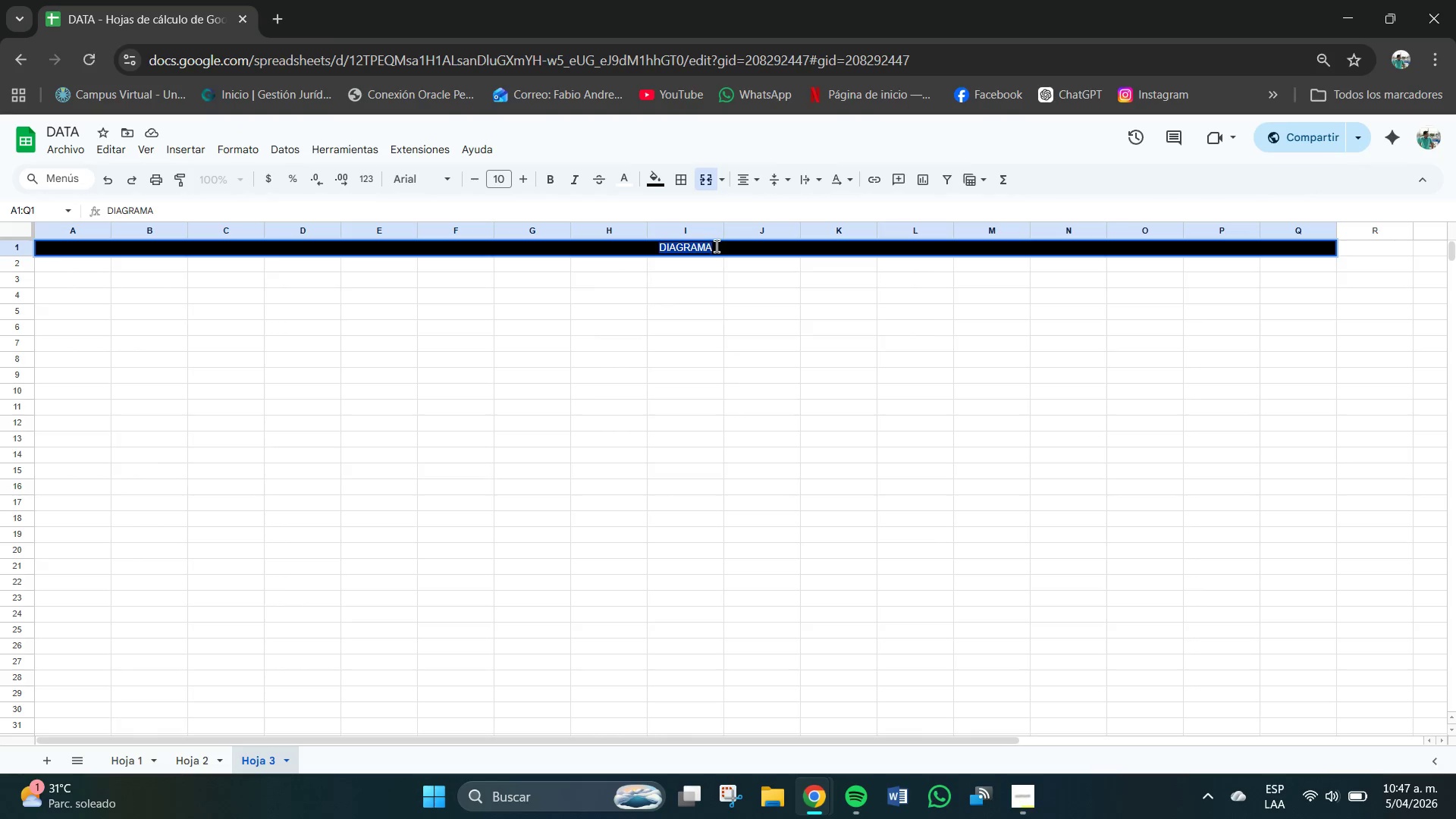 
left_click([555, 184])
 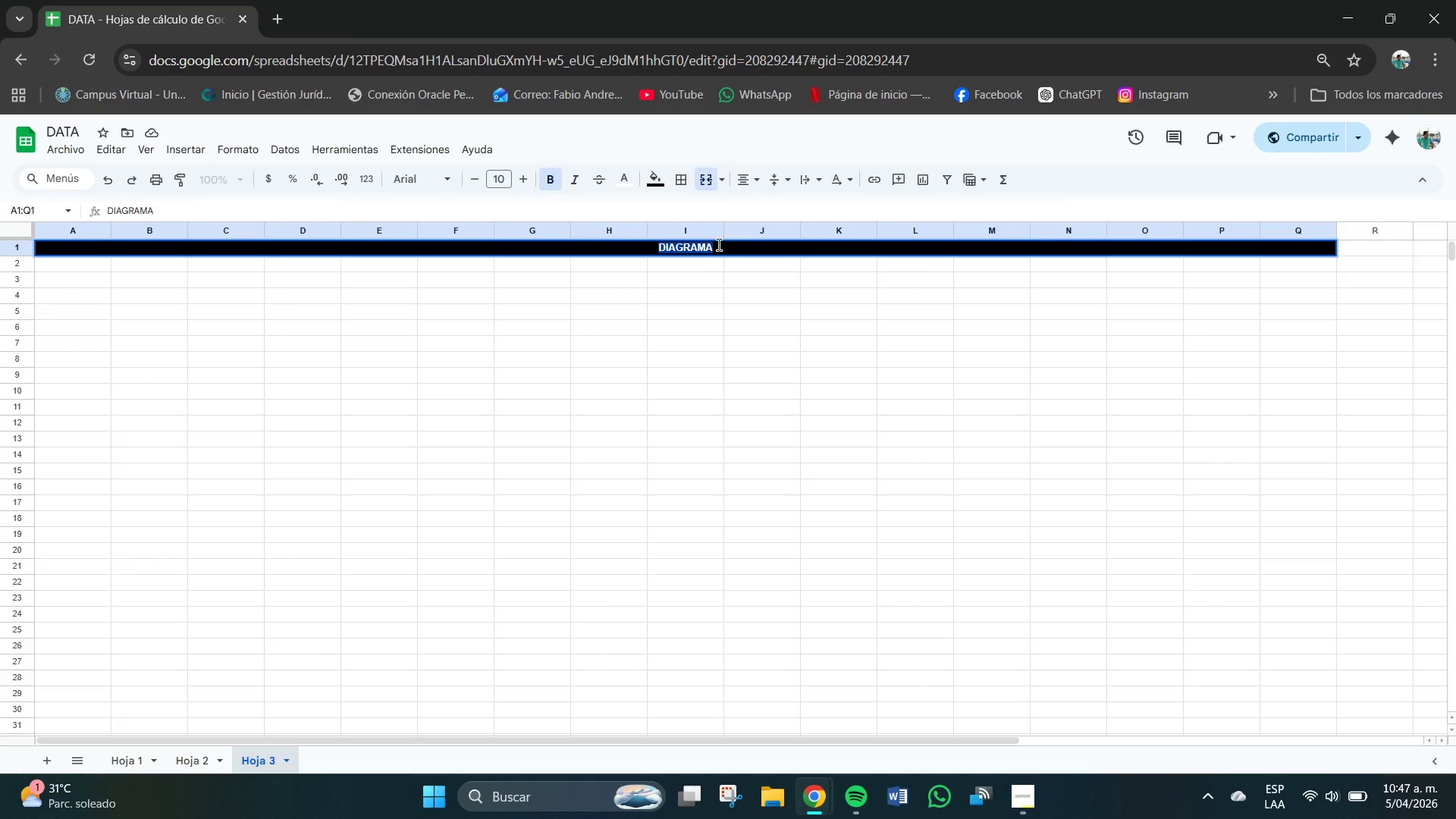 
double_click([719, 245])
 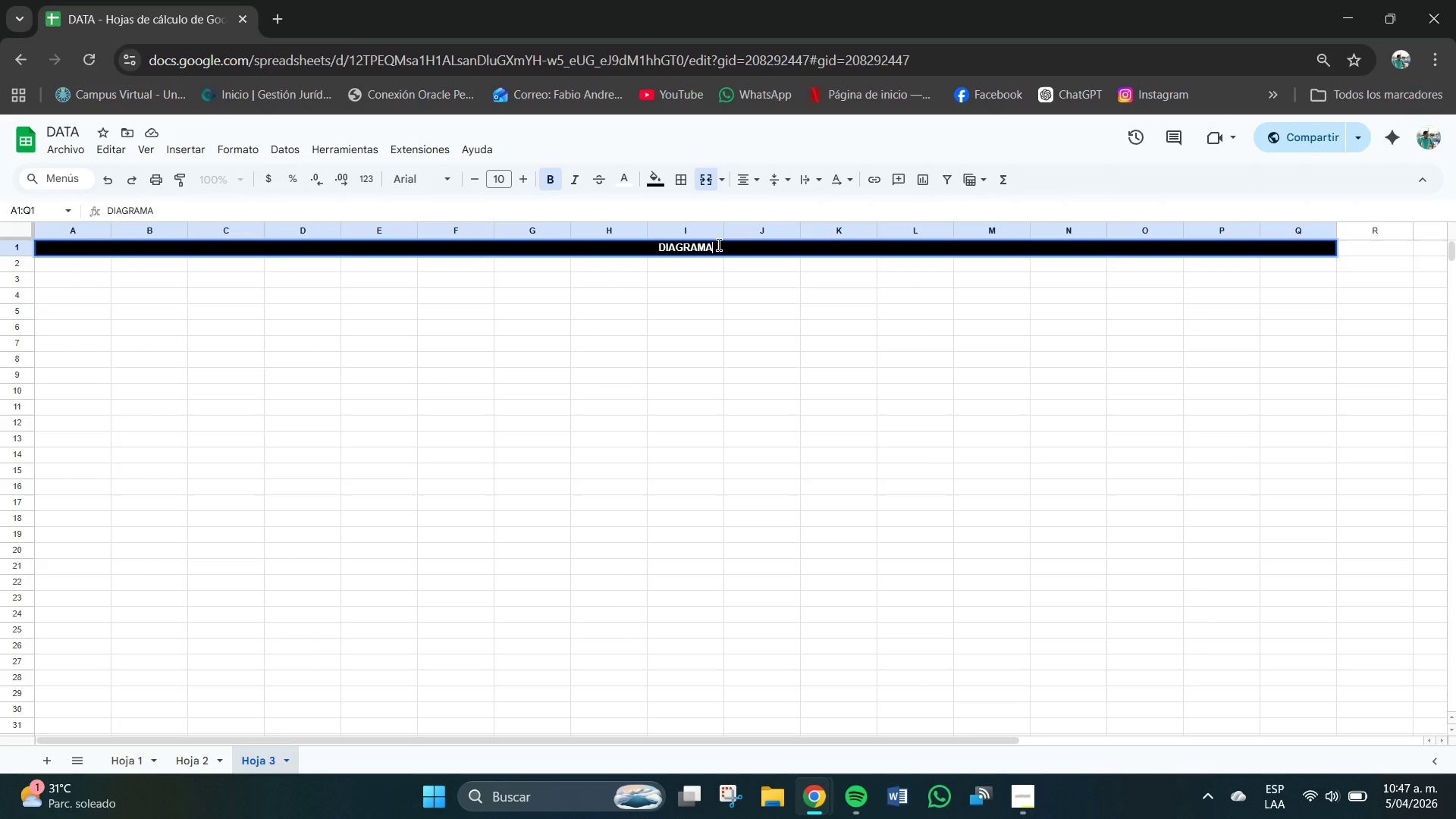 
type( DE )
 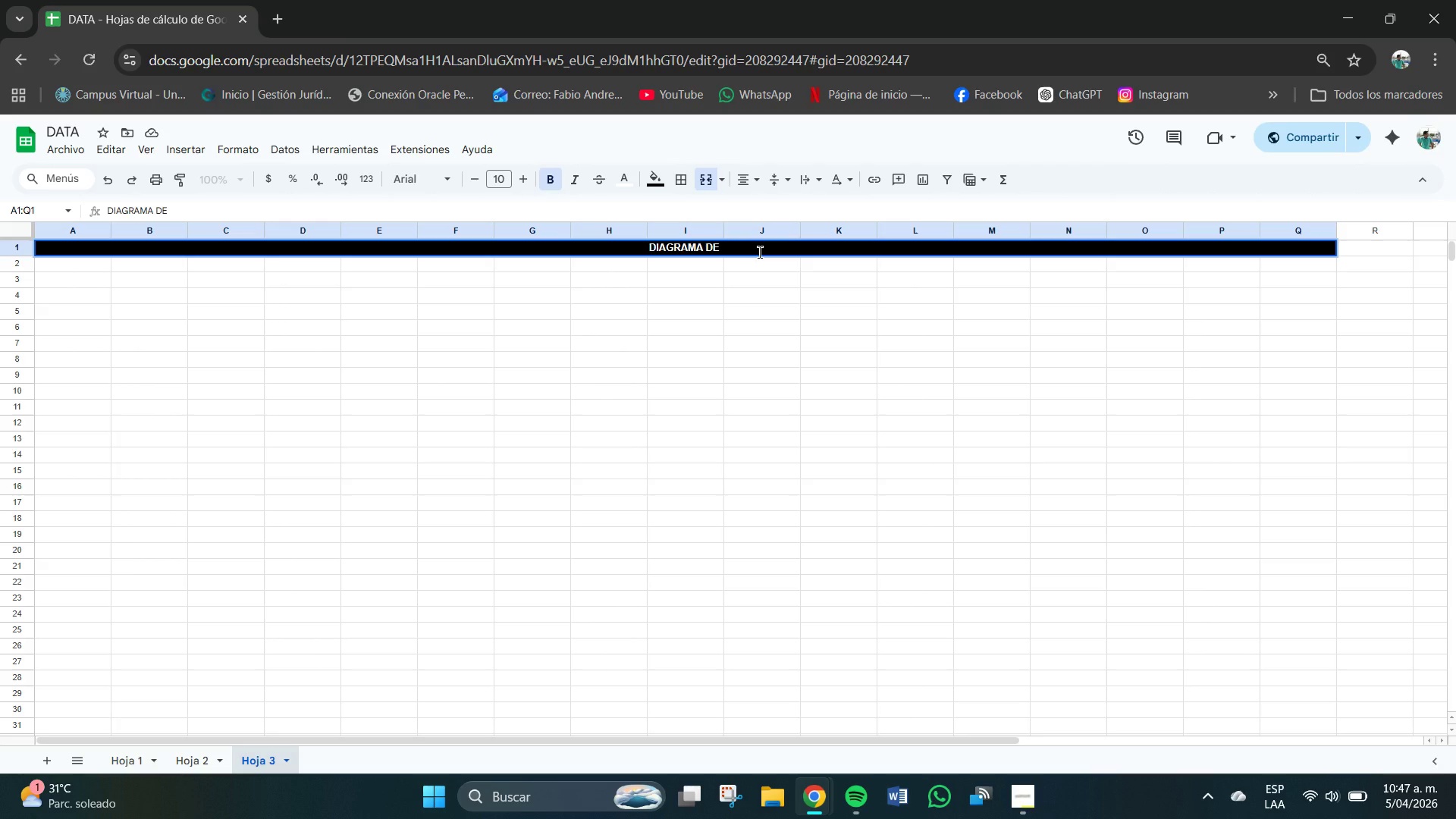 
type(GANTT__)
key(Backspace)
key(Backspace)
type(--- COUI)
key(Backspace)
key(Backspace)
type(U)
 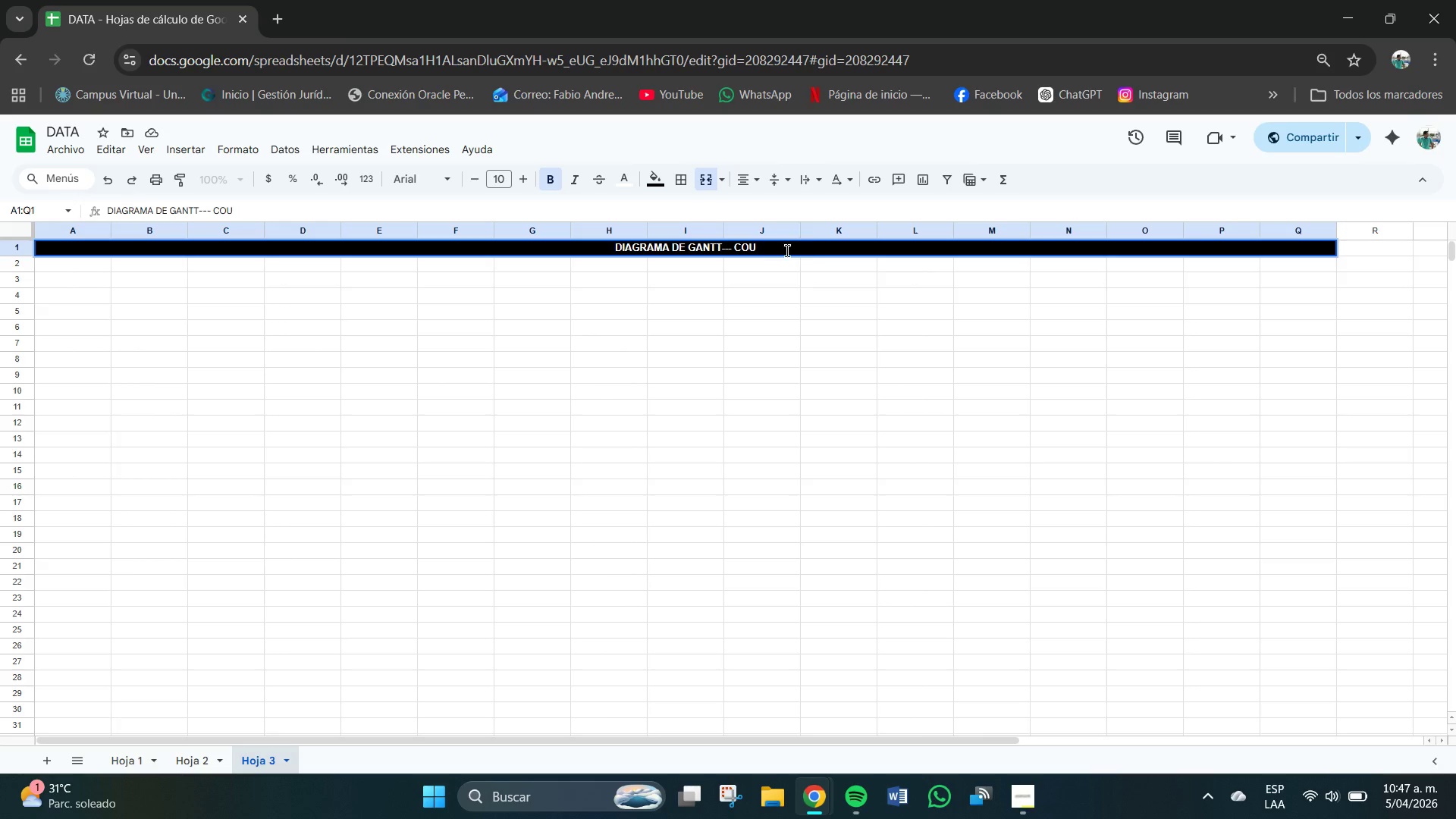 
key(N)
 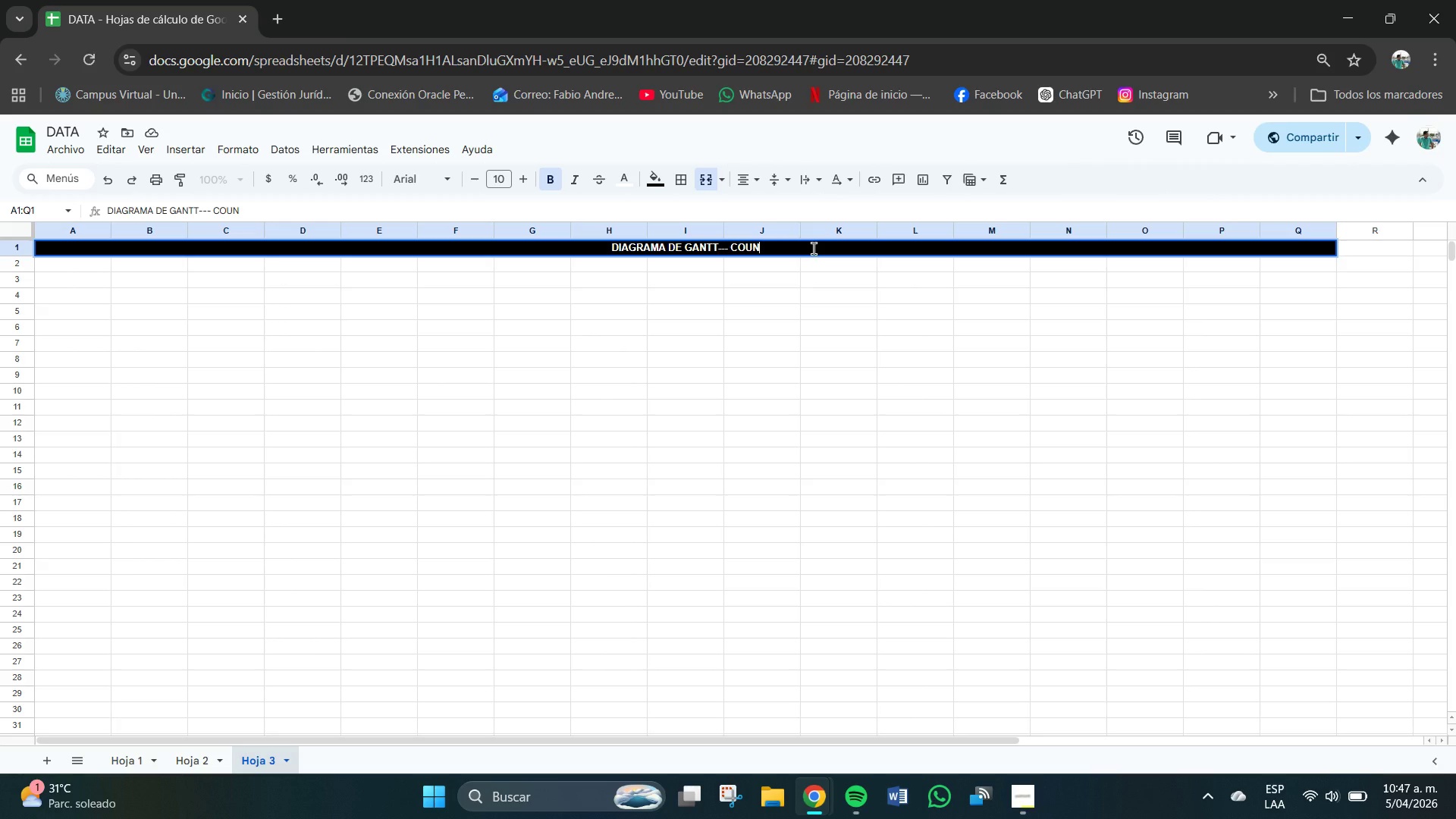 
type(TDOWN 12 D)
key(Backspace)
type(SEMANAS)
 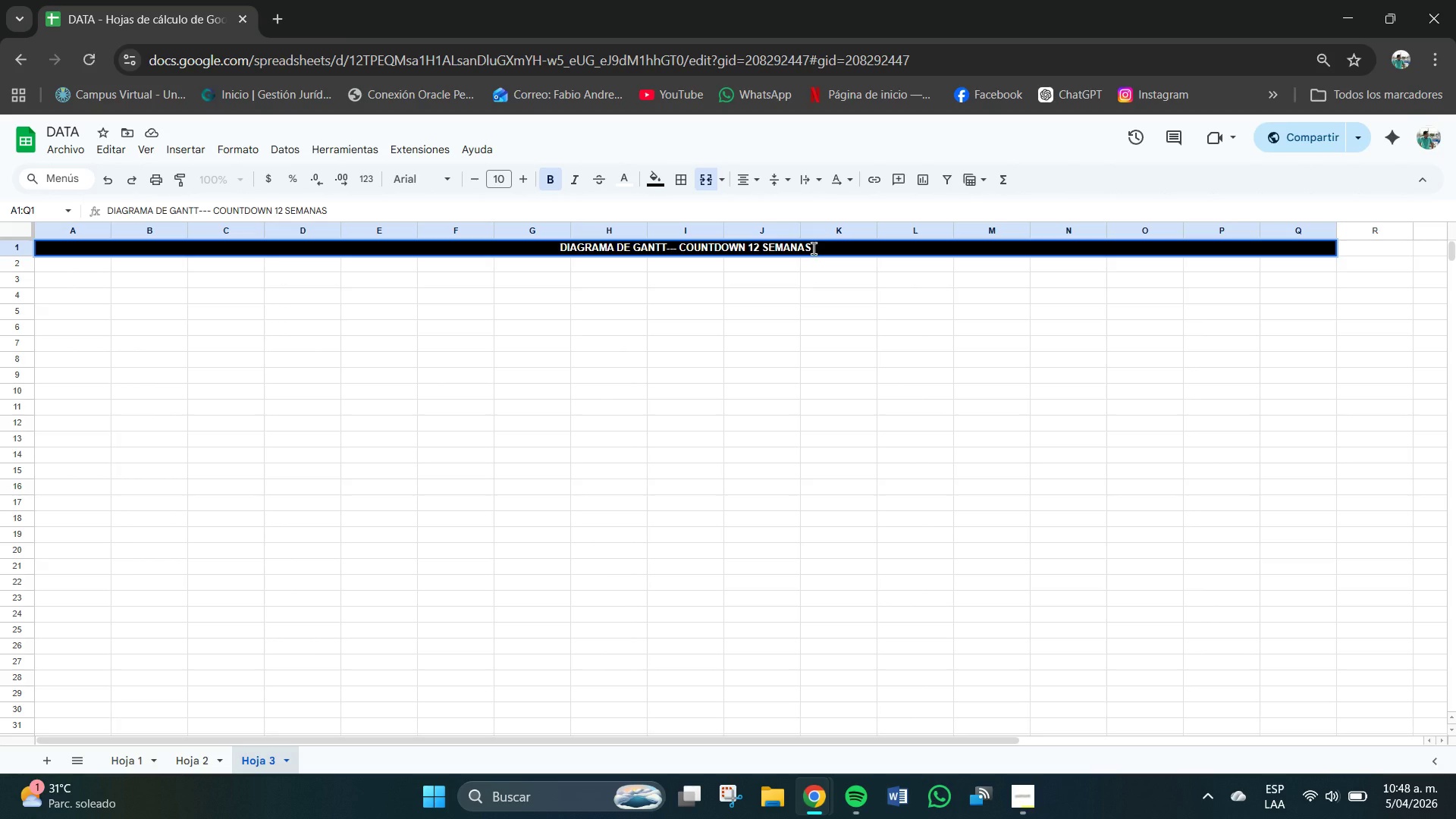 
type( PRE)
 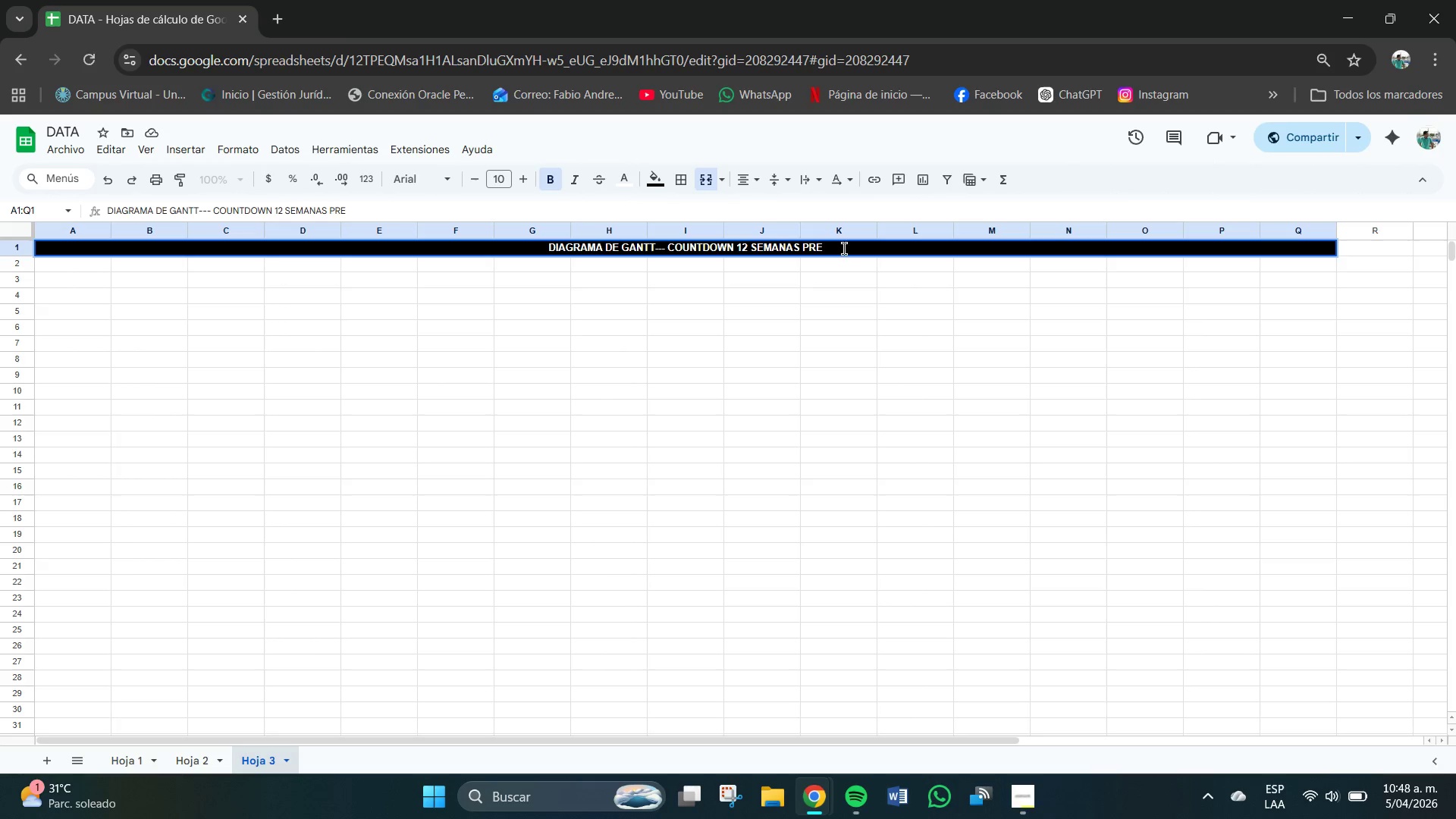 
type( )
key(Backspace)
type(- EE)
key(Backspace)
type(CE)
key(Backspace)
key(Backspace)
type(VENTO)